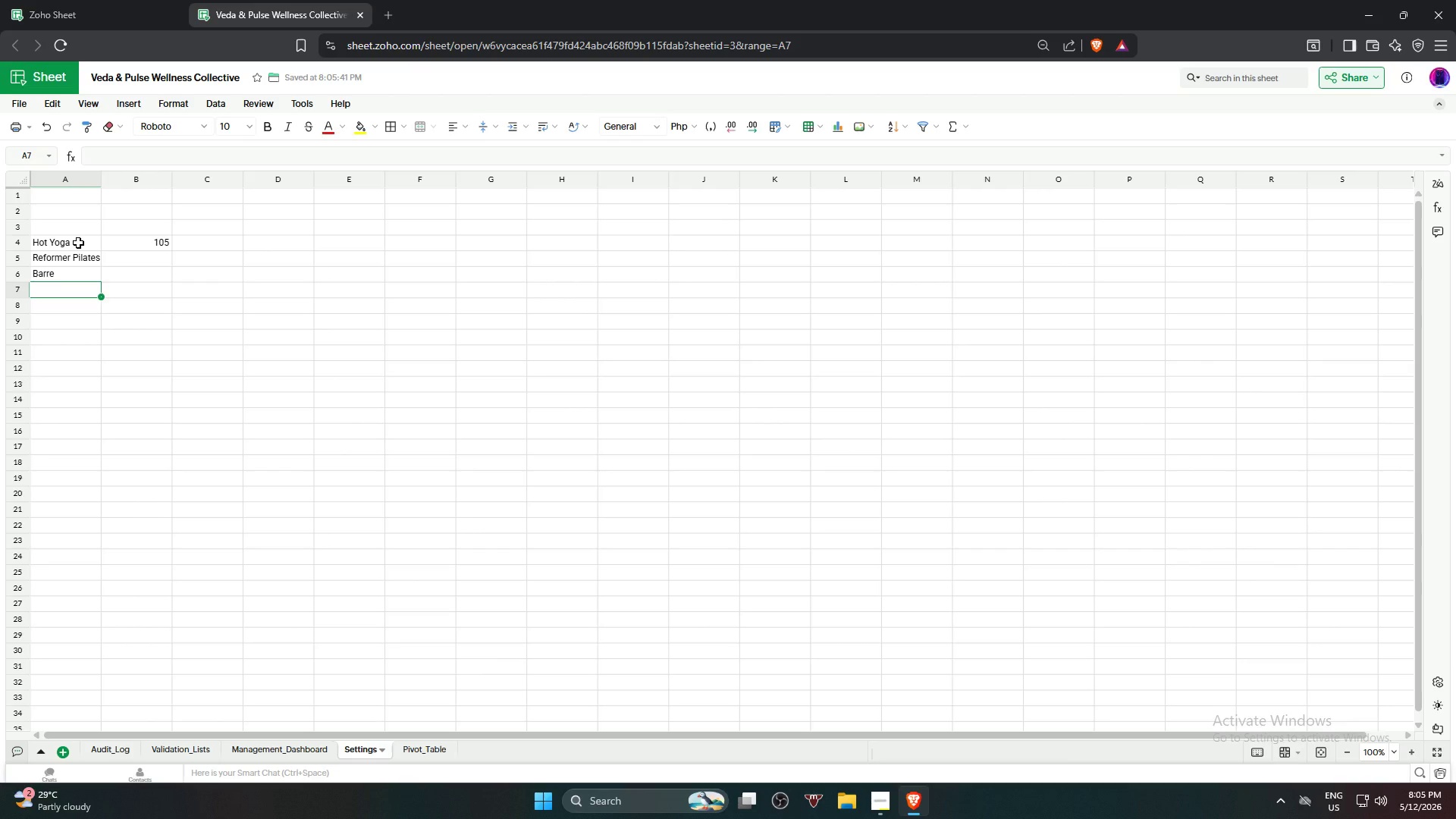 
key(Enter)
 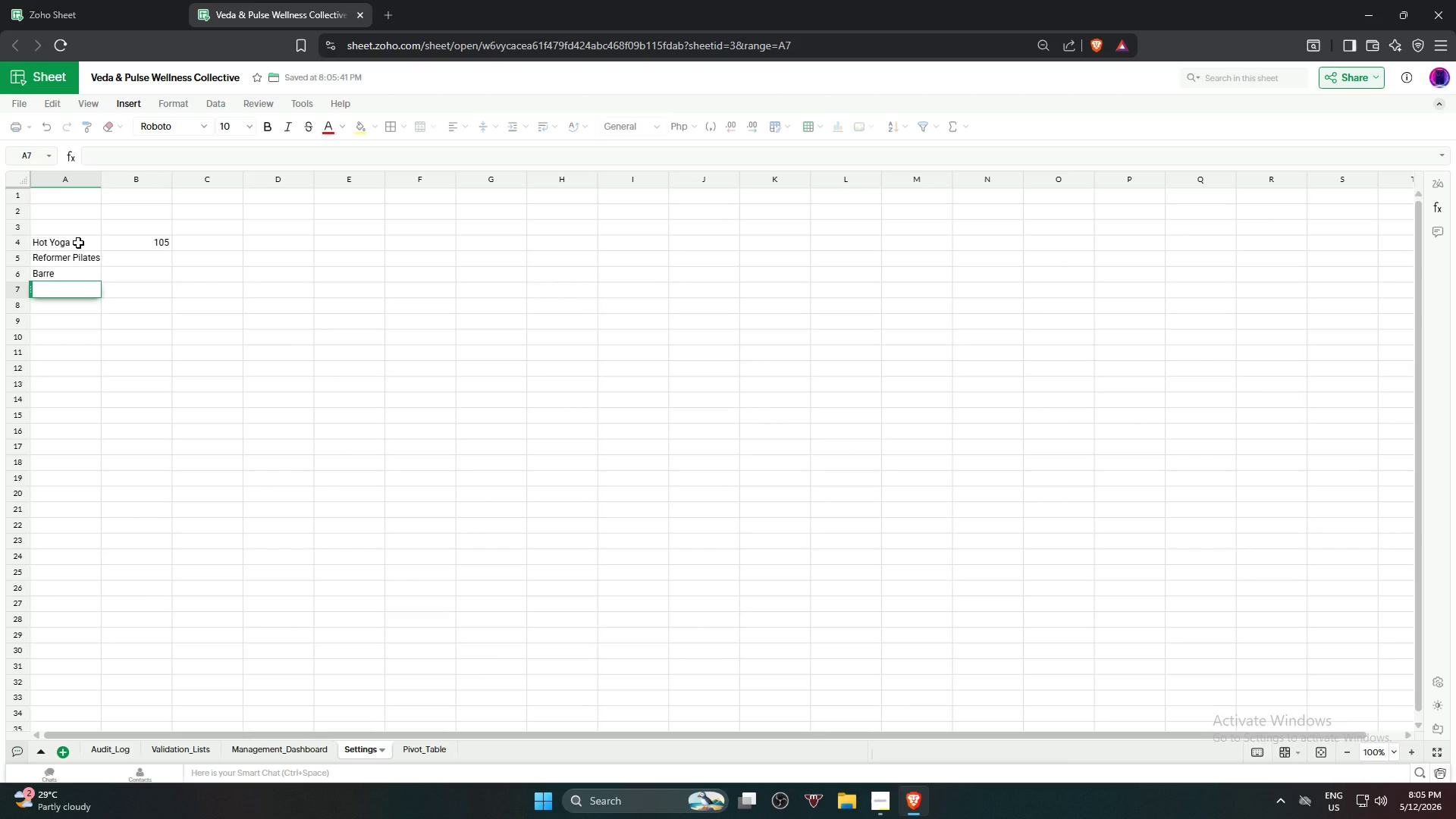 
type(Mediation)
key(Backspace)
key(Backspace)
key(Backspace)
key(Backspace)
key(Backspace)
type(tation)
 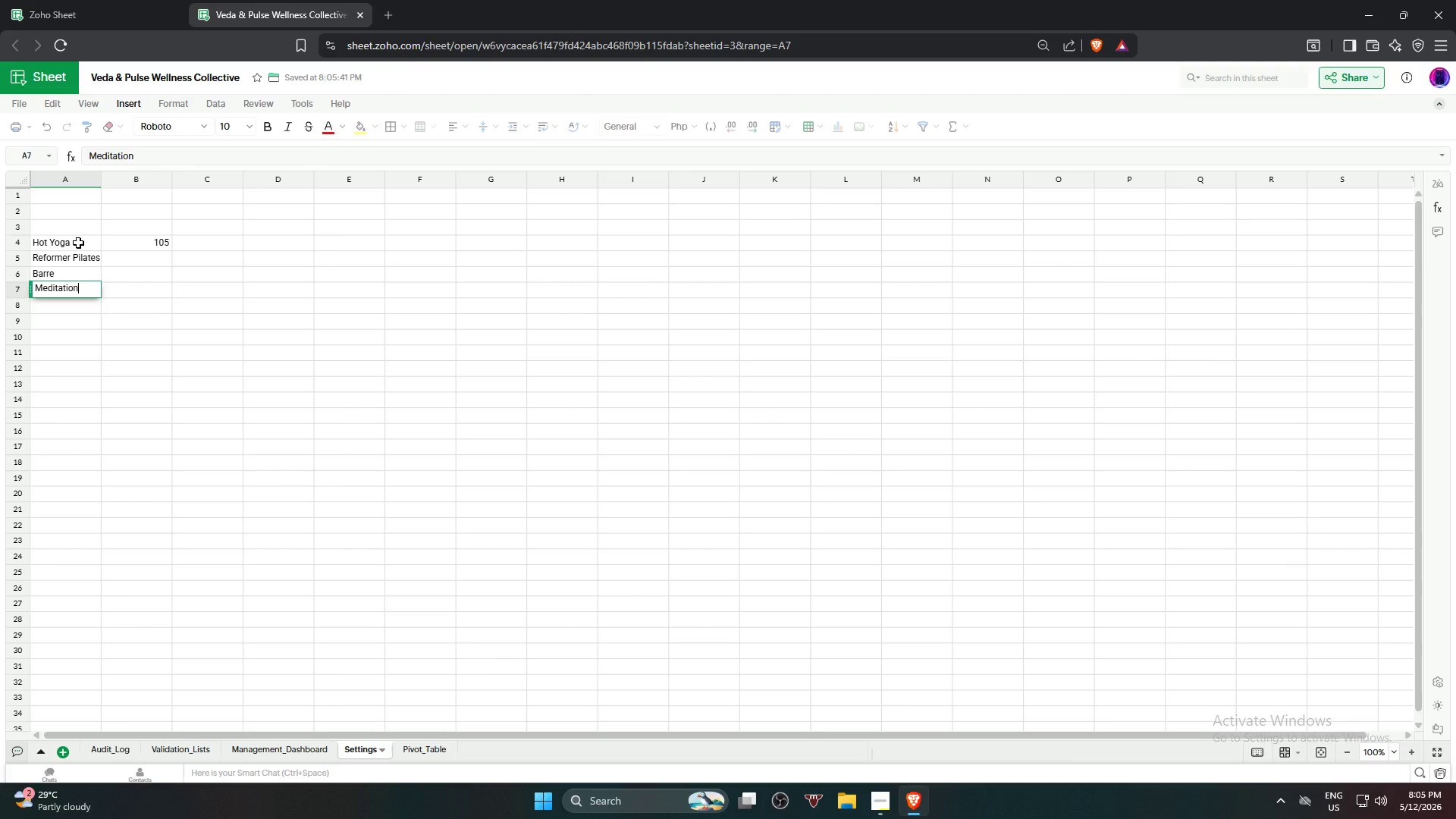 
key(Enter)
 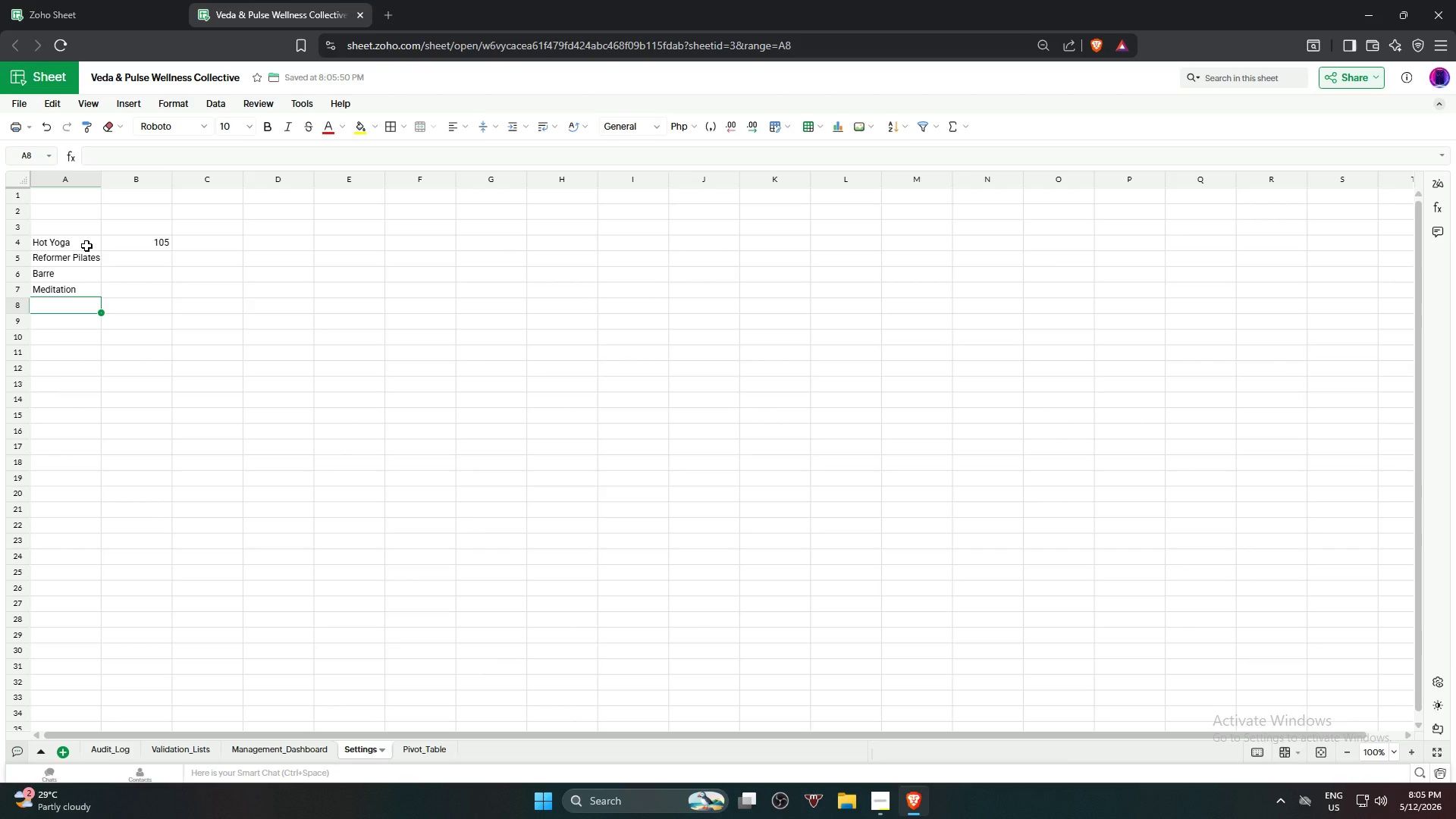 
left_click([167, 262])
 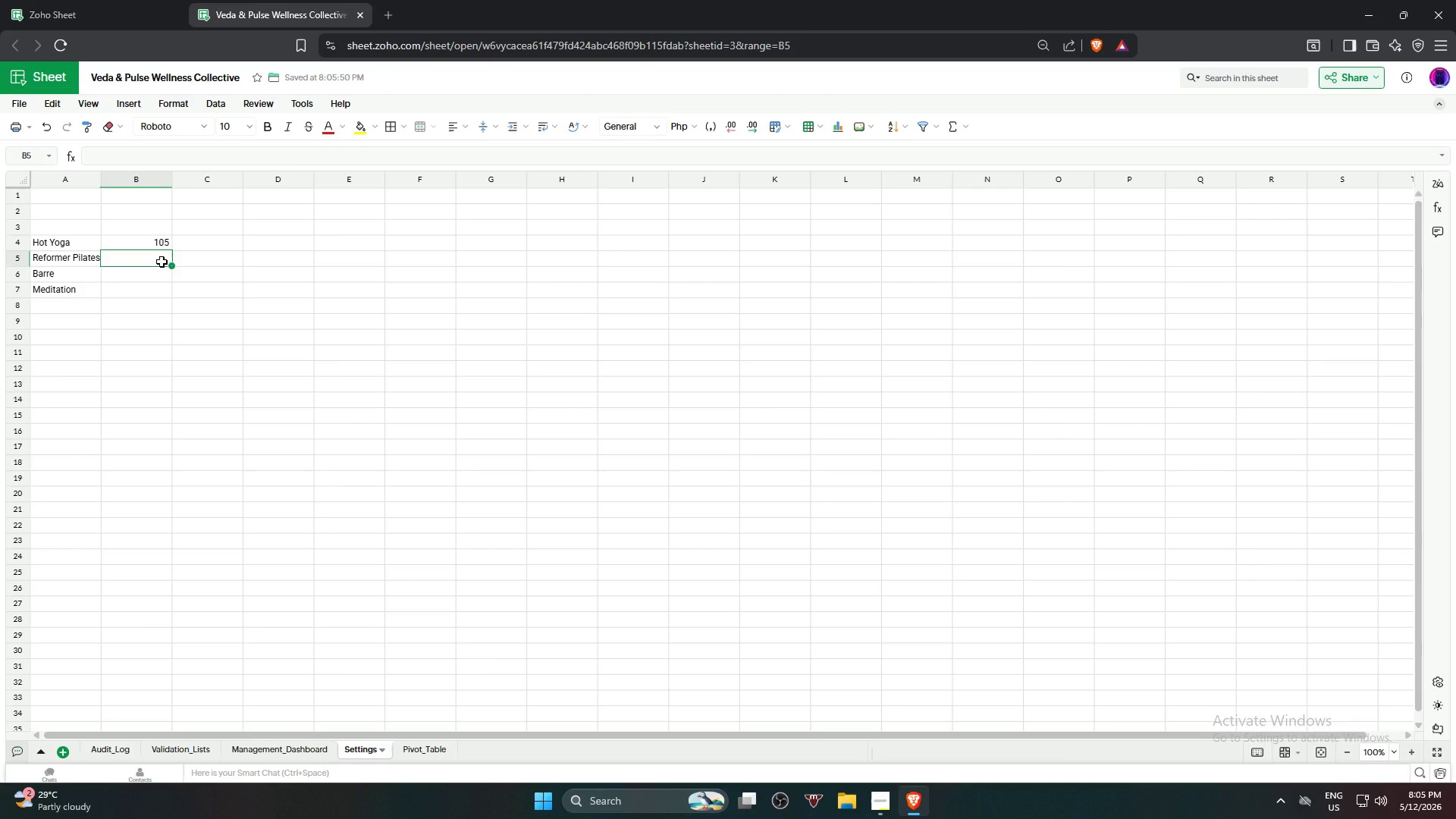 
key(Numpad7)
 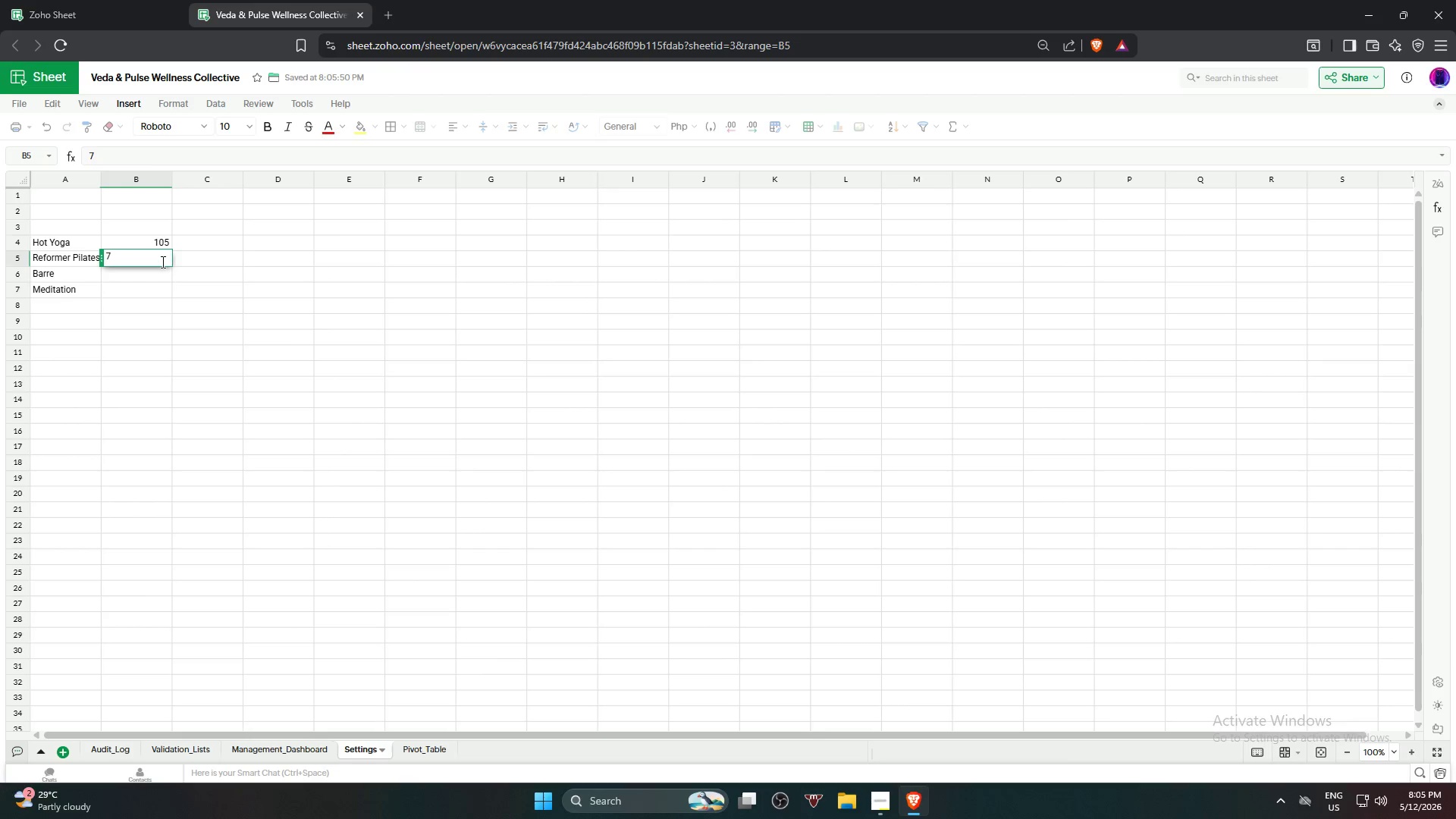 
key(Numpad2)
 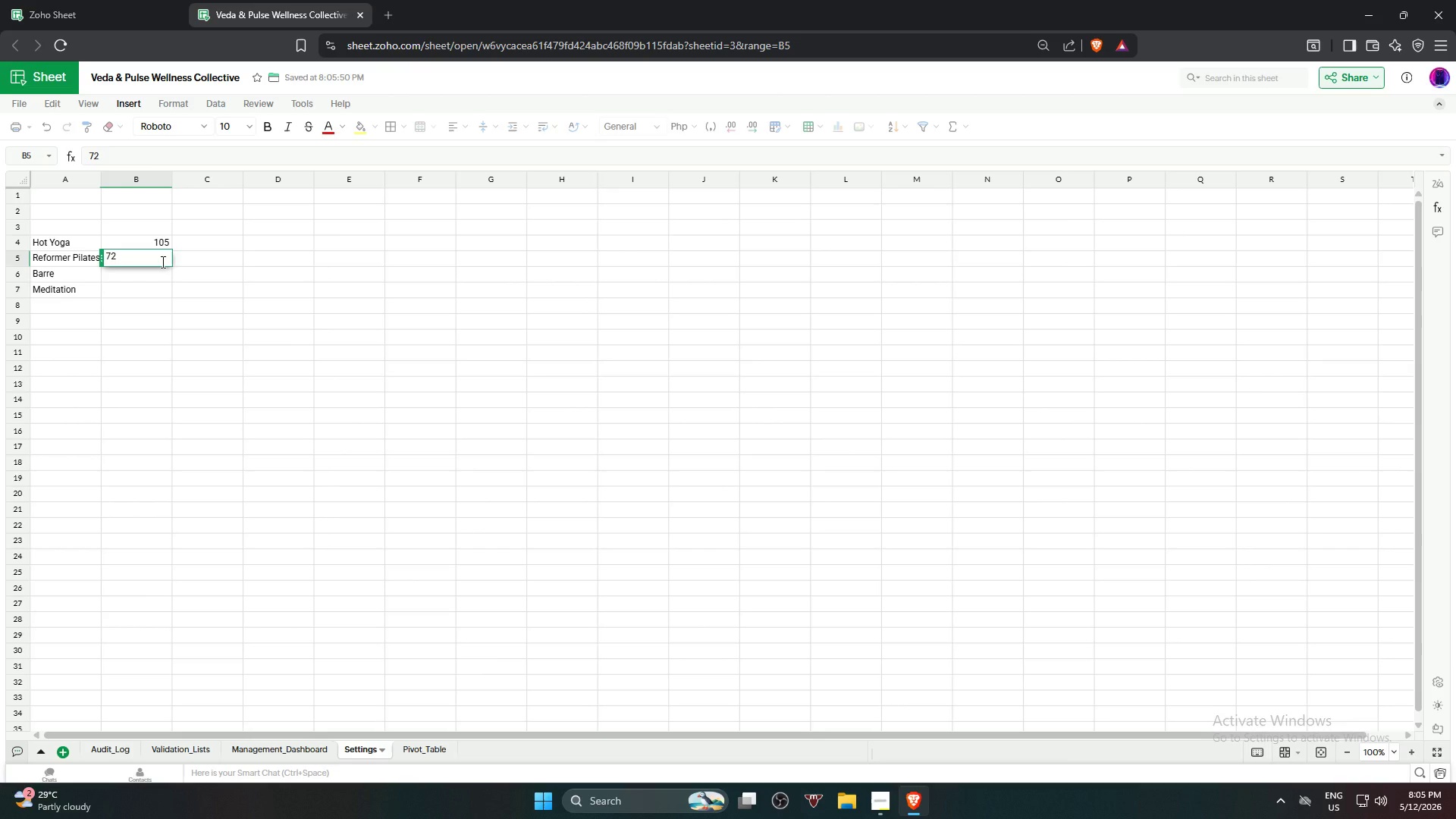 
key(NumpadEnter)
 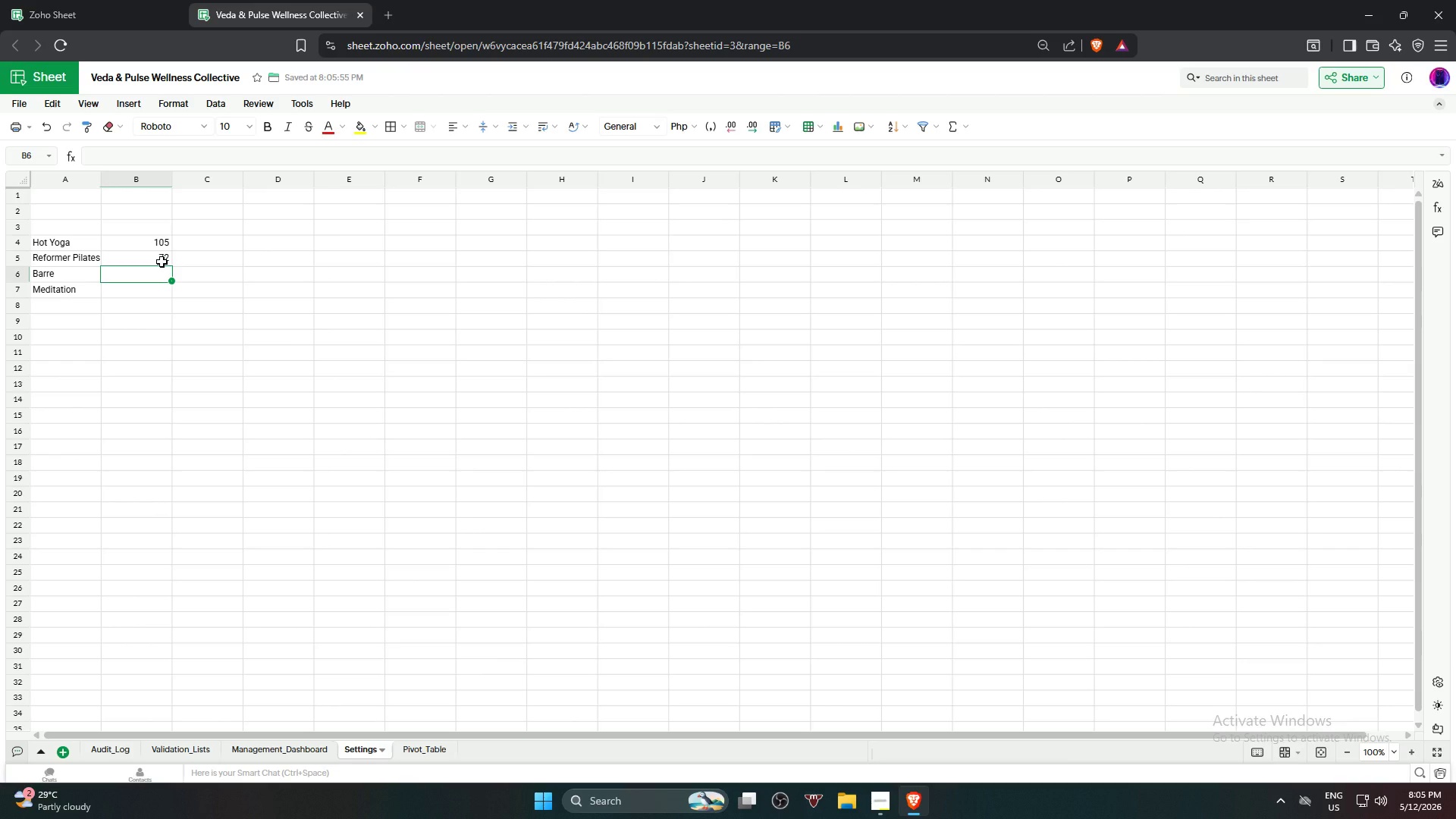 
key(Numpad7)
 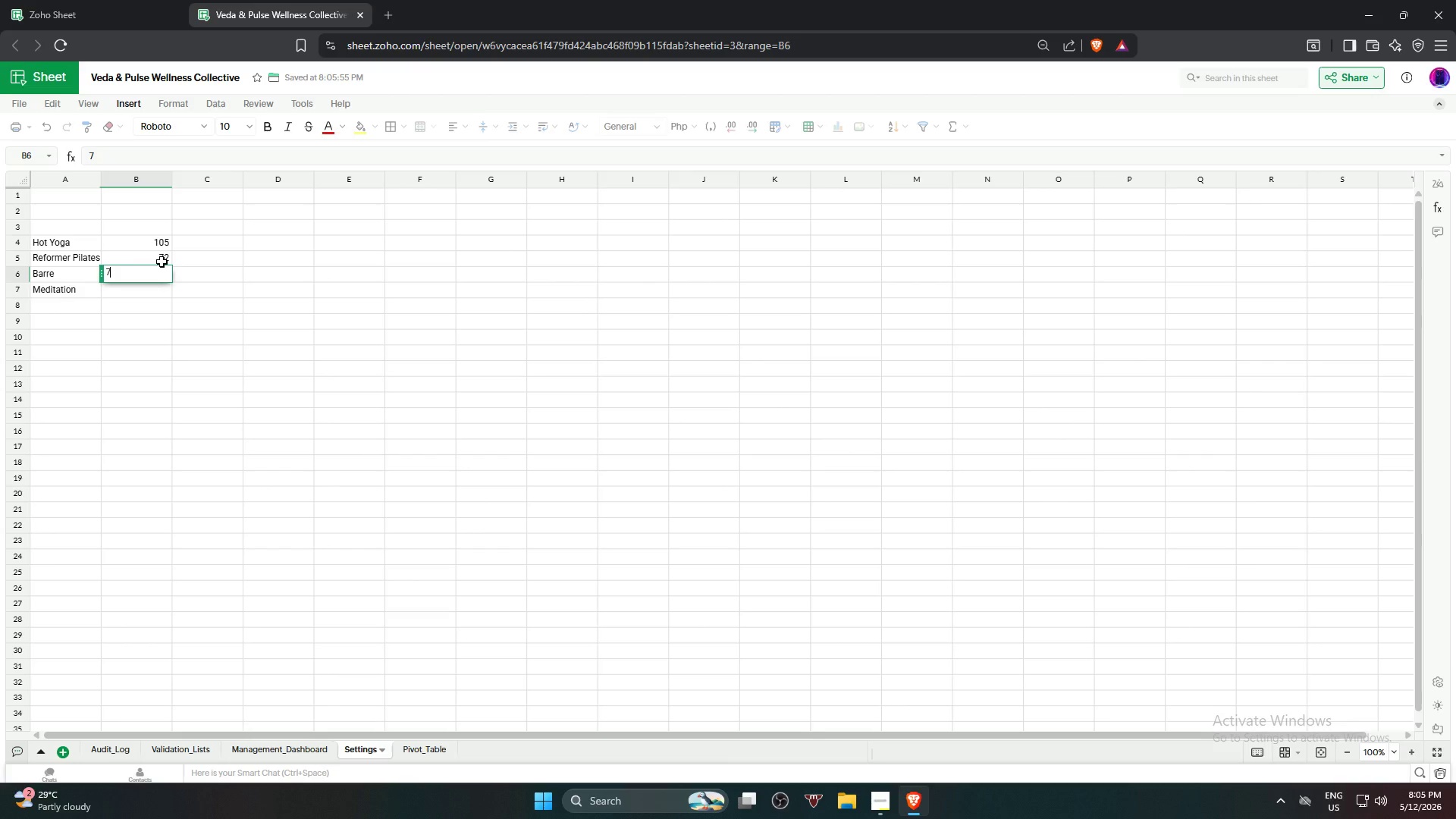 
key(Numpad2)
 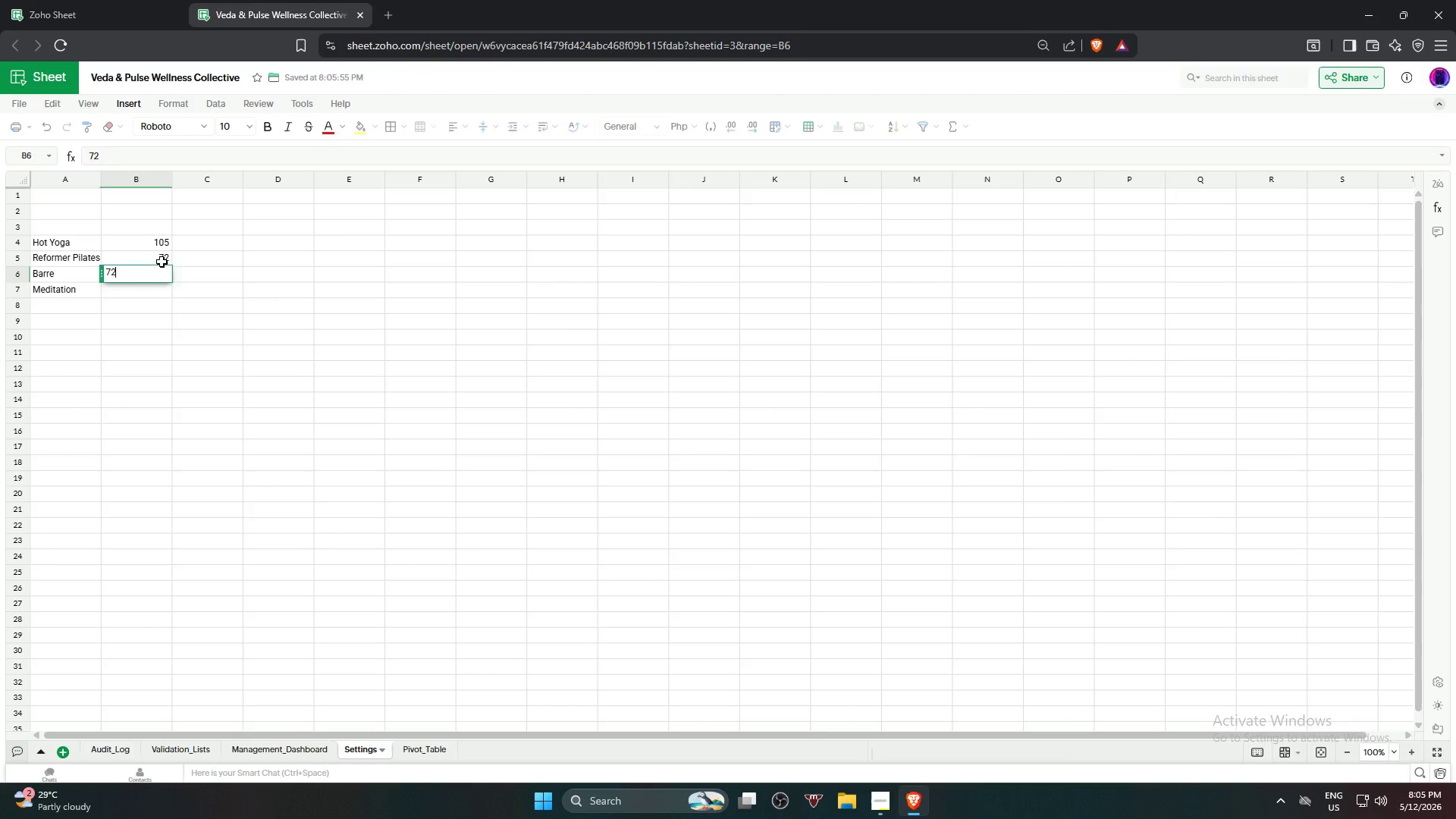 
key(NumpadEnter)
 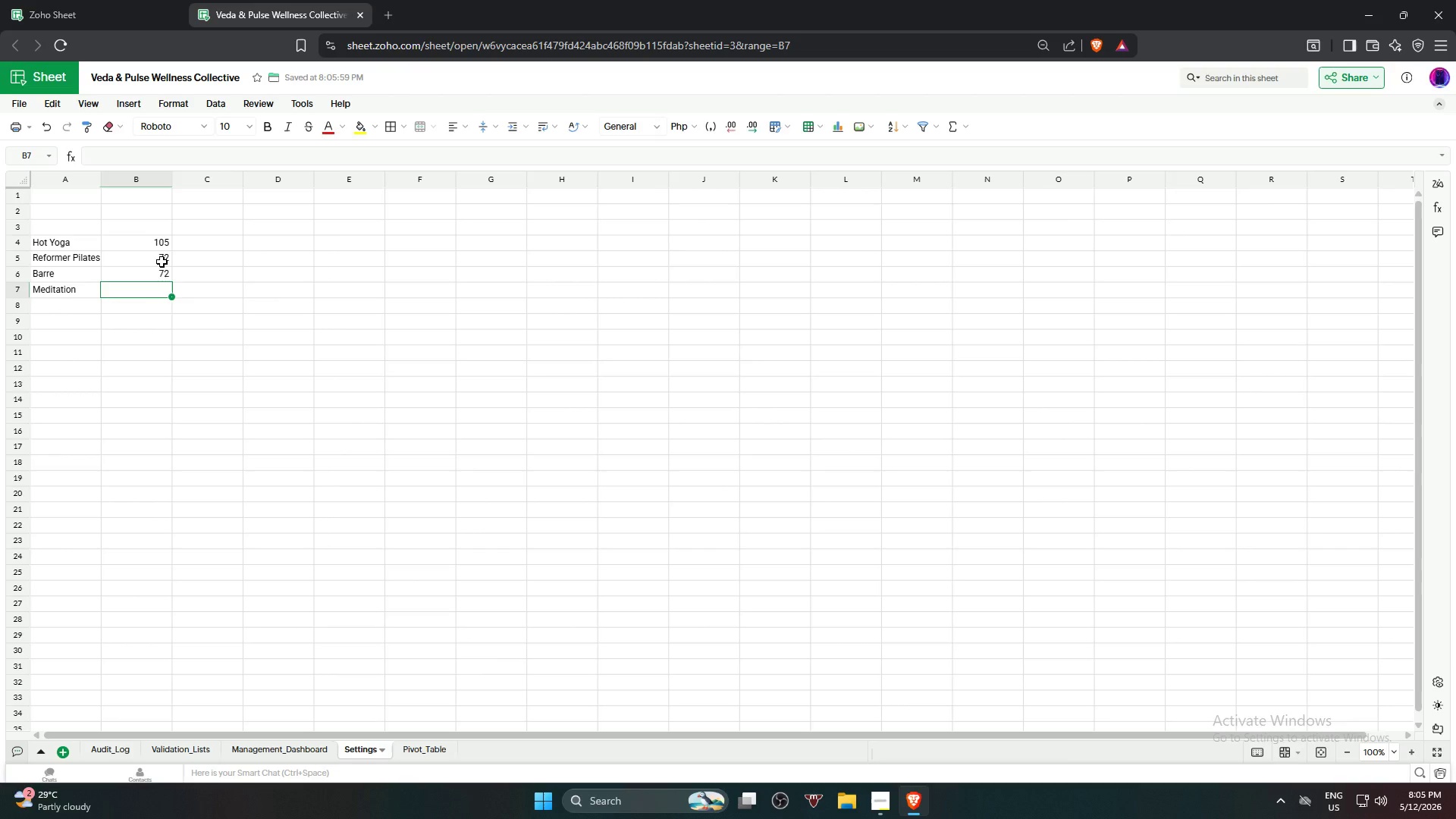 
key(Numpad7)
 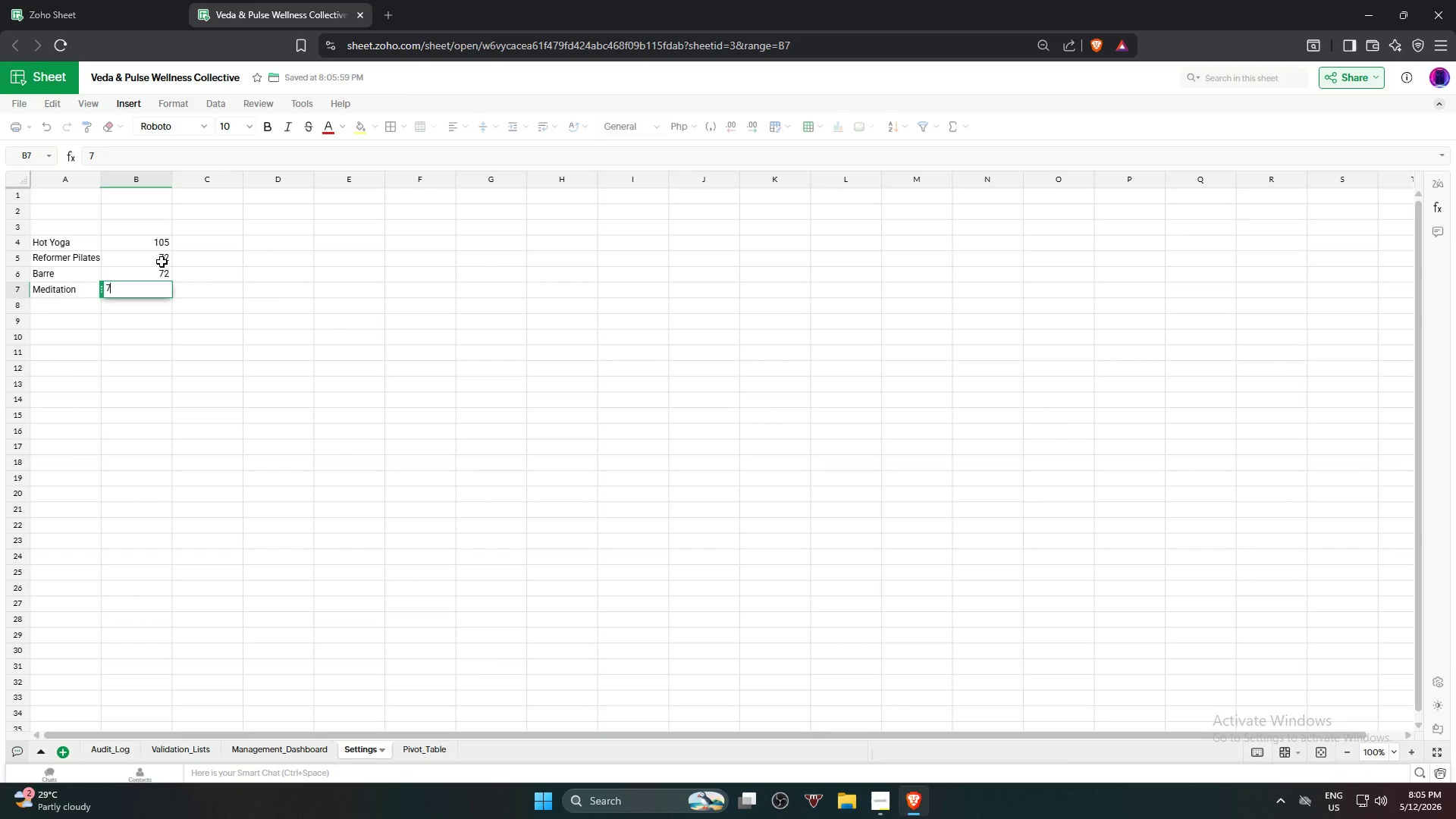 
key(Numpad4)
 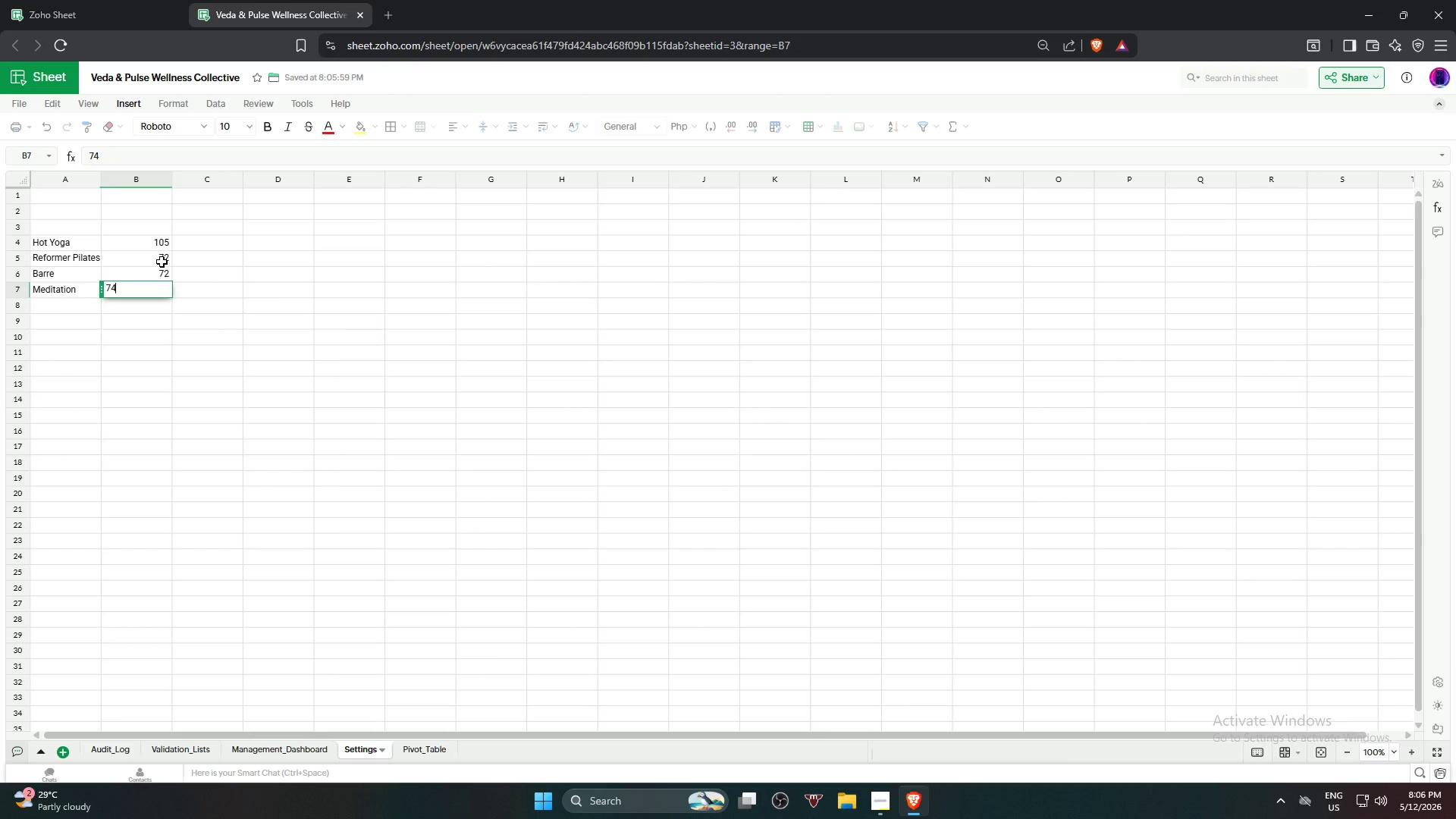 
key(NumpadEnter)
 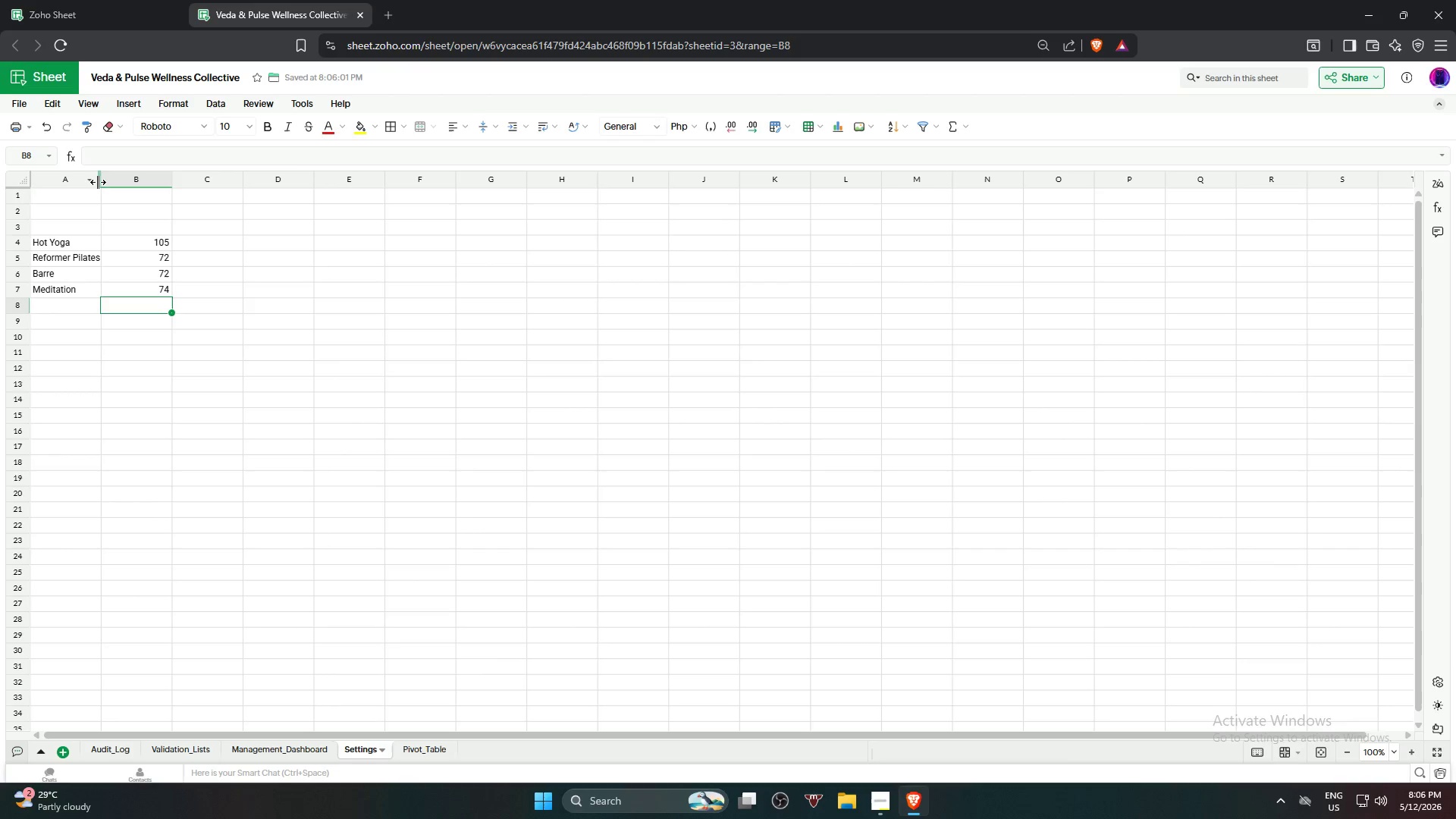 
double_click([98, 181])
 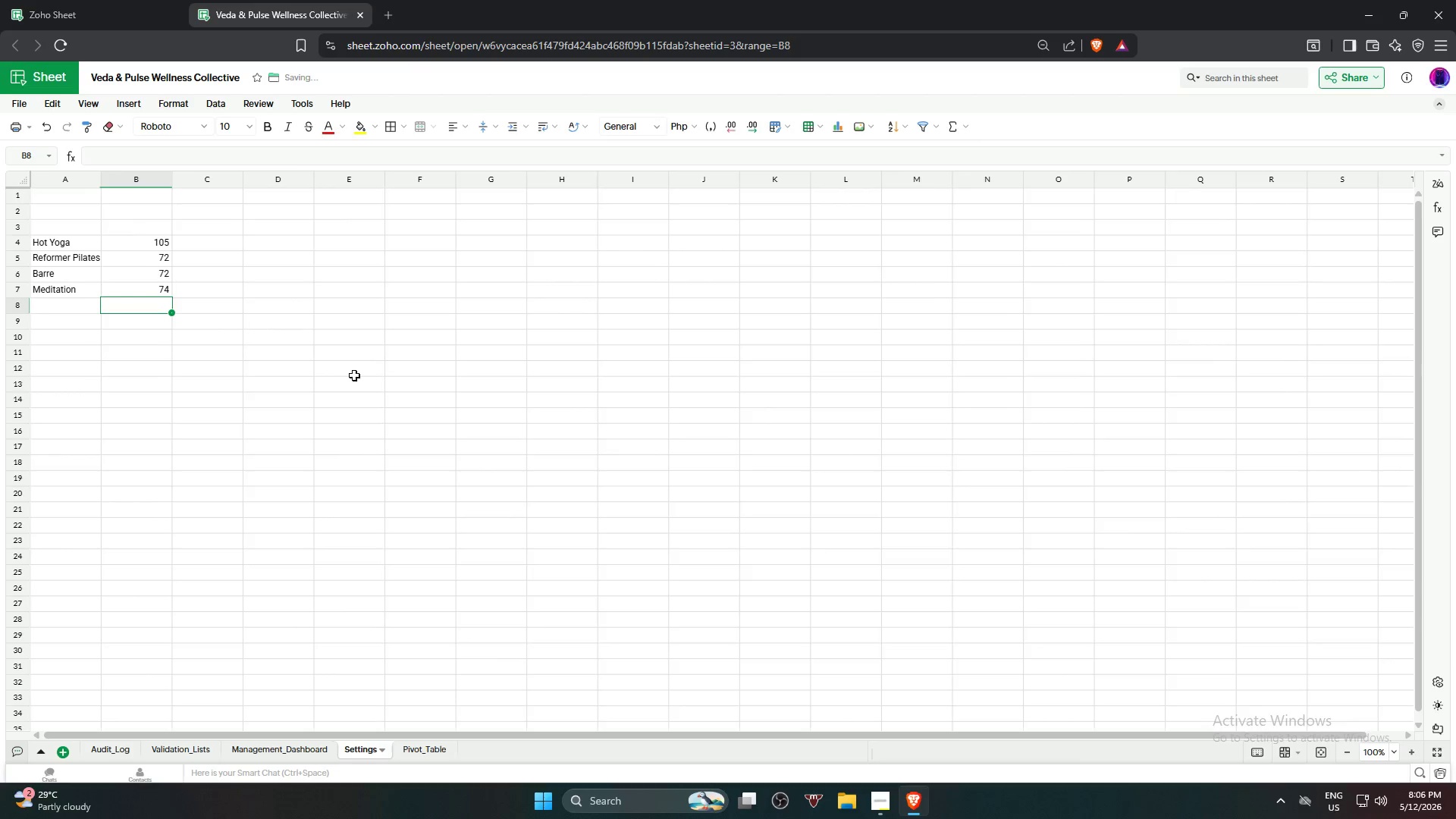 
triple_click([356, 375])
 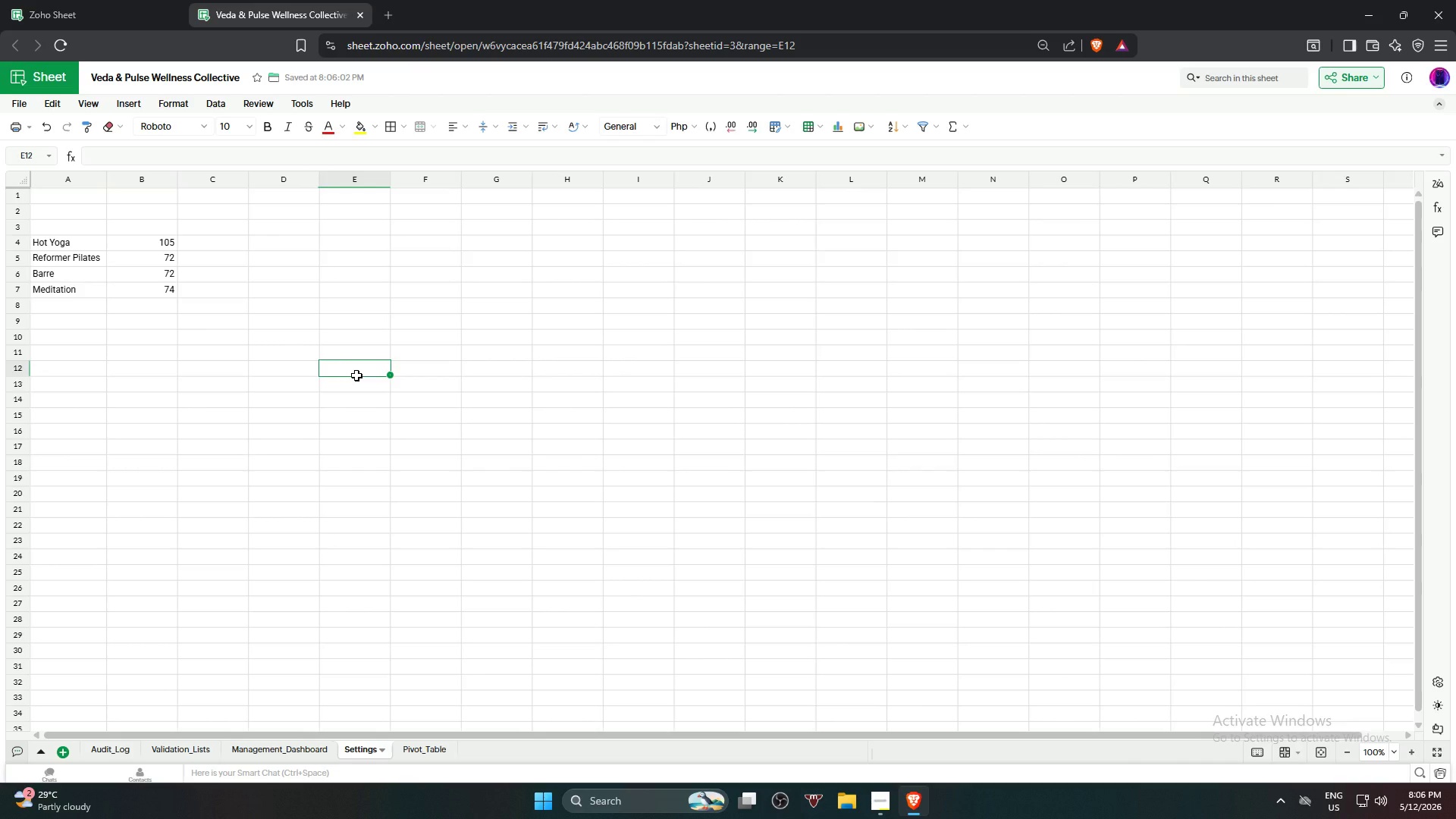 
wait(5.2)
 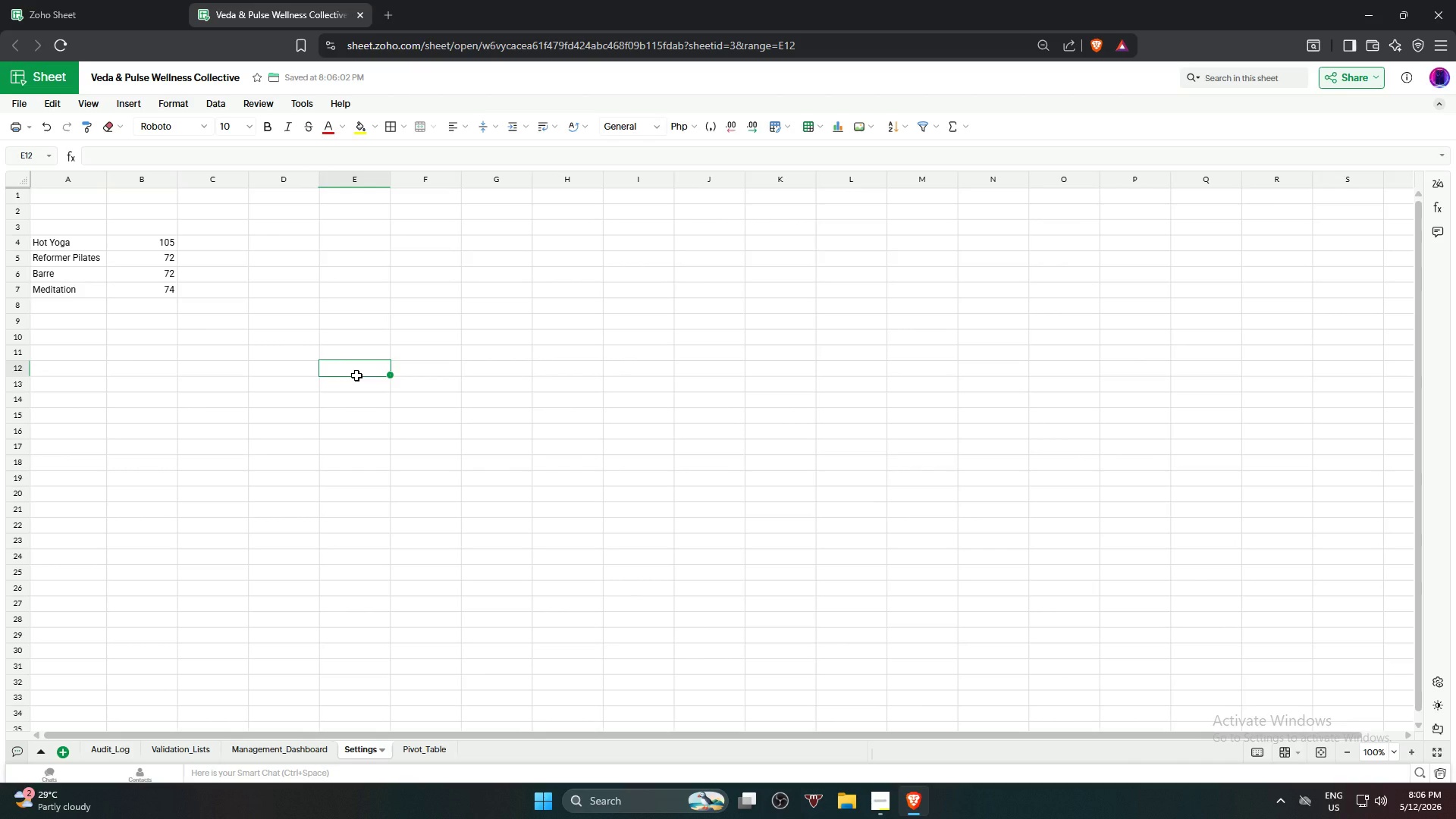 
left_click([284, 248])
 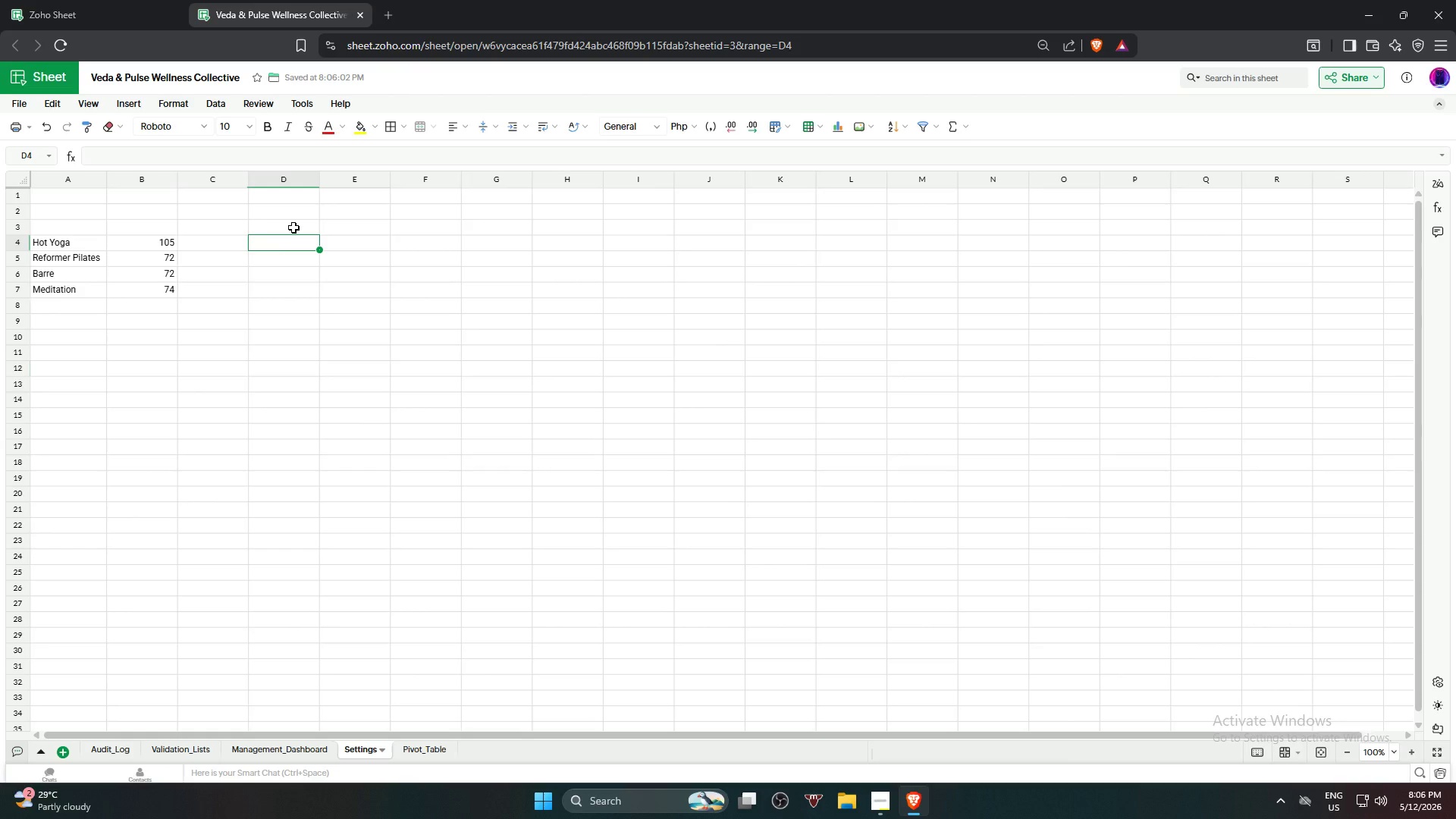 
wait(6.06)
 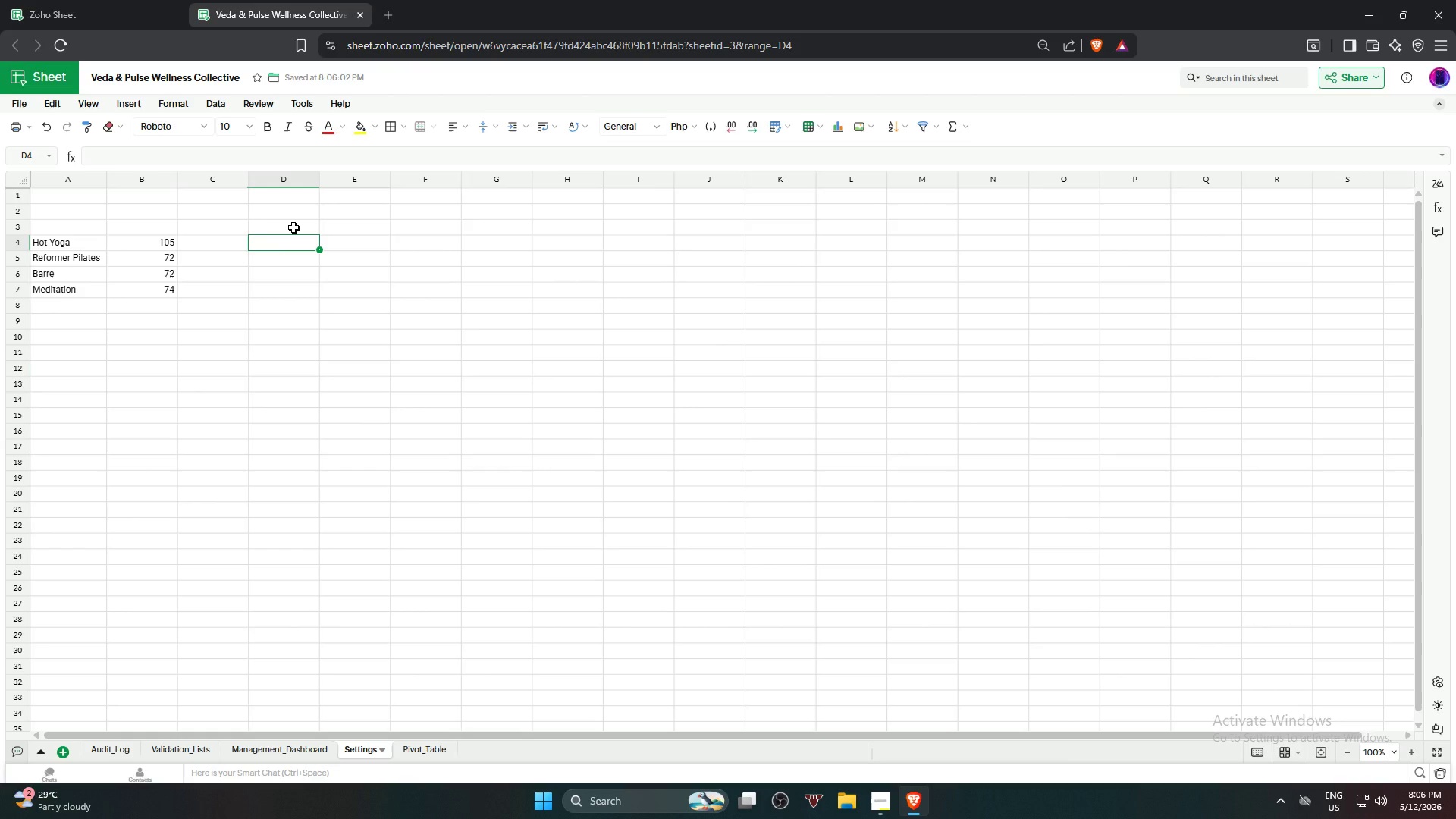 
type(Equipment Safety)
 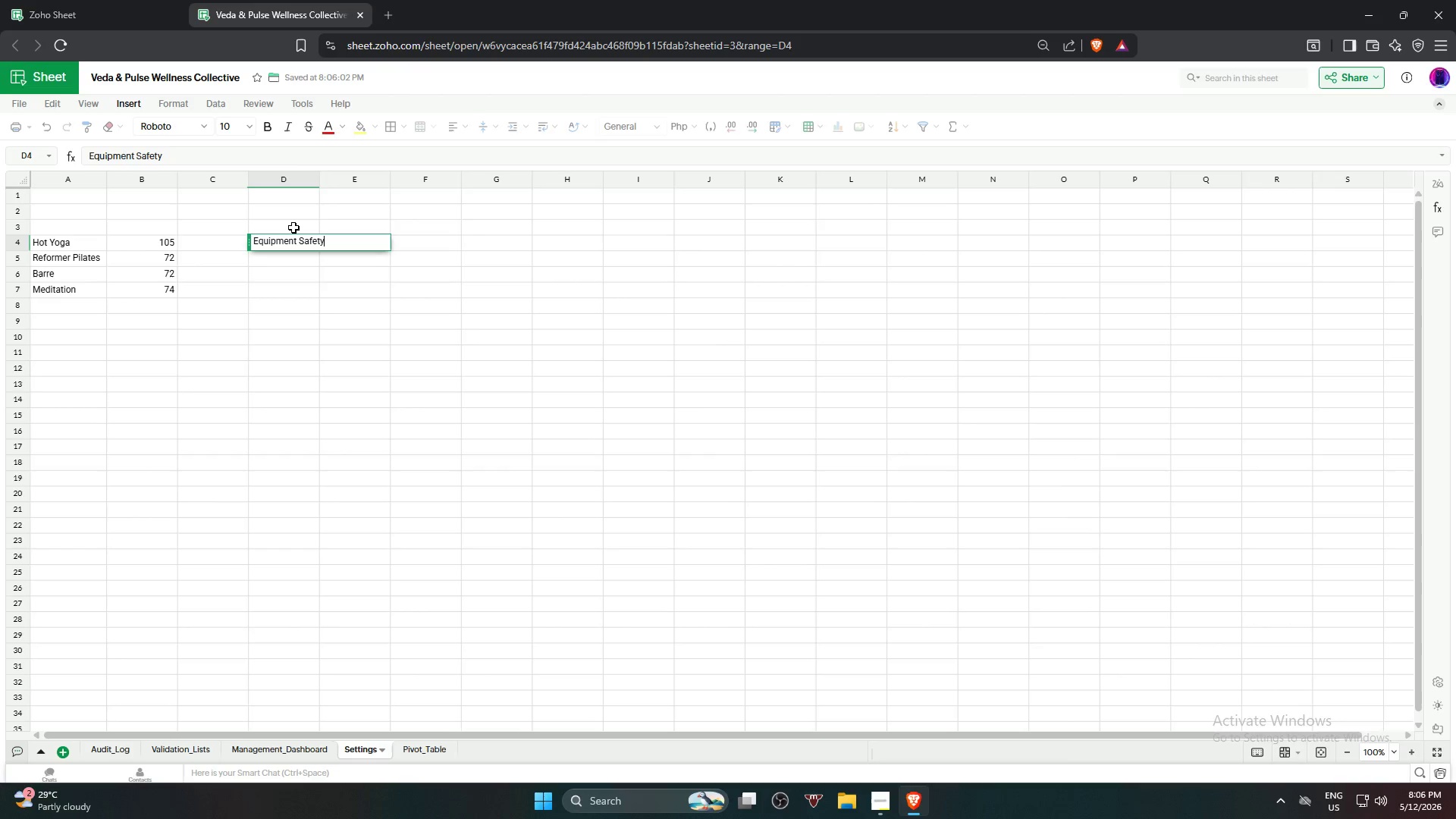 
key(Enter)
 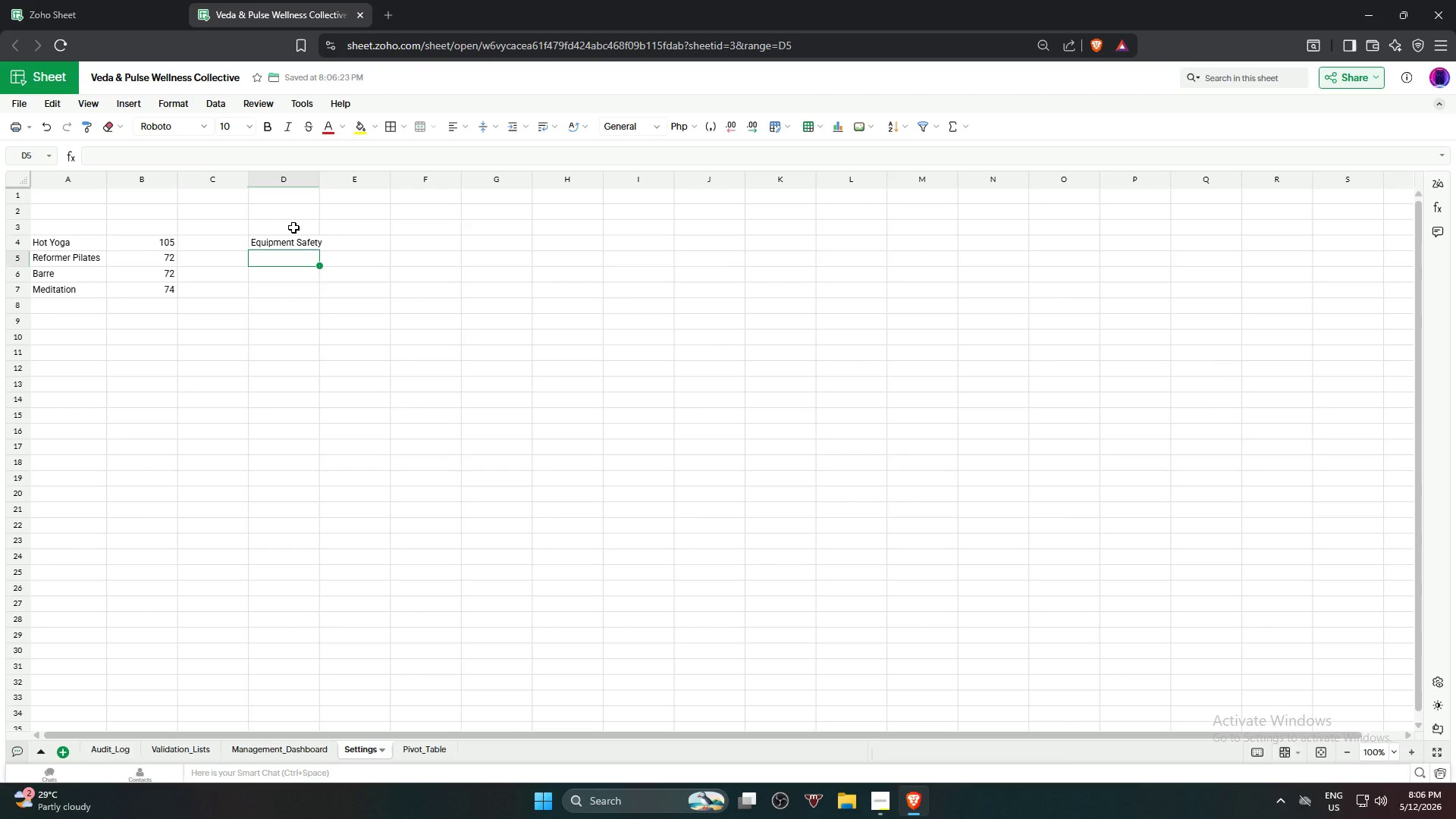 
type(Protocl)
key(Backspace)
type(ol Compliance)
 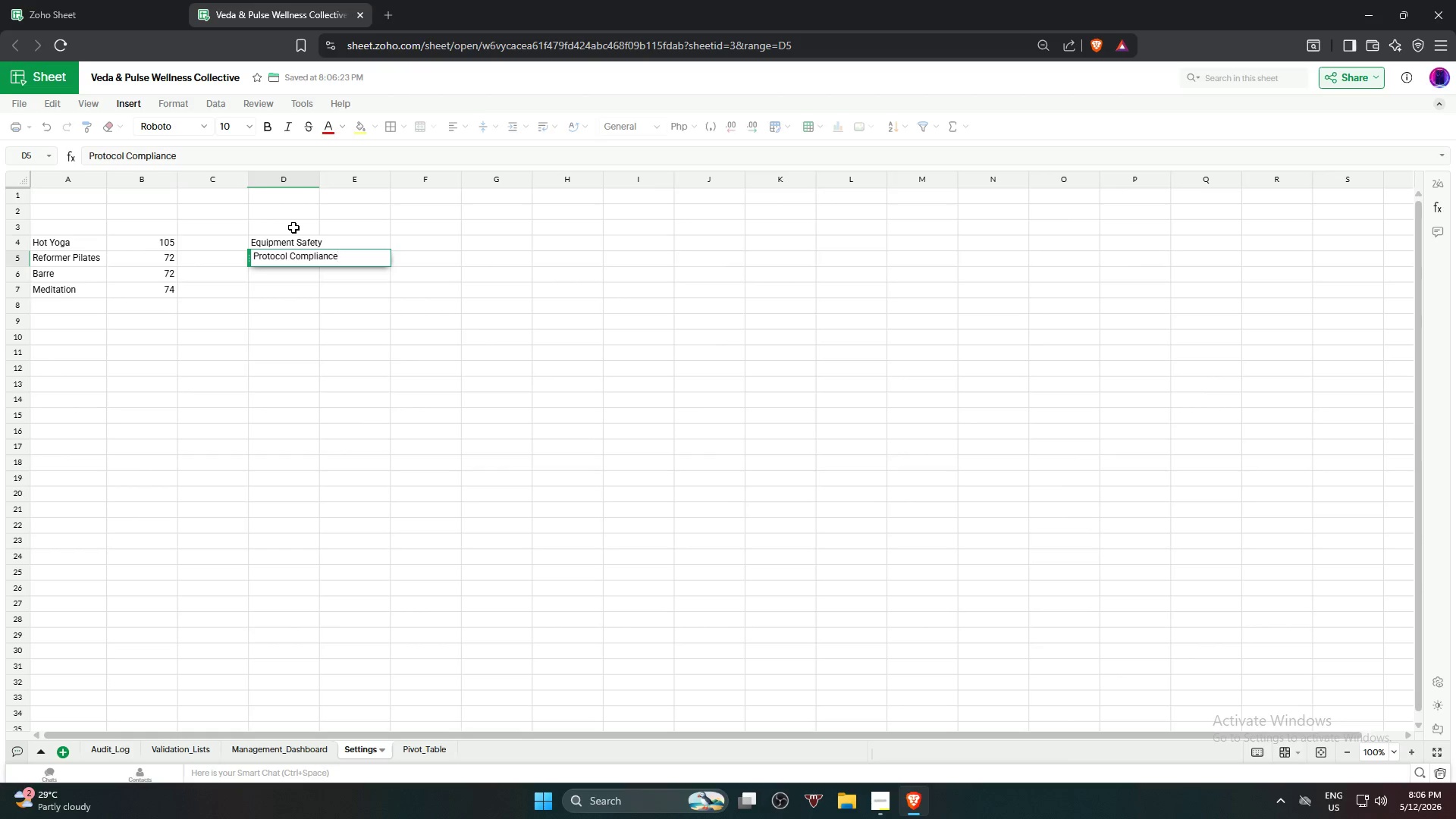 
key(Enter)
 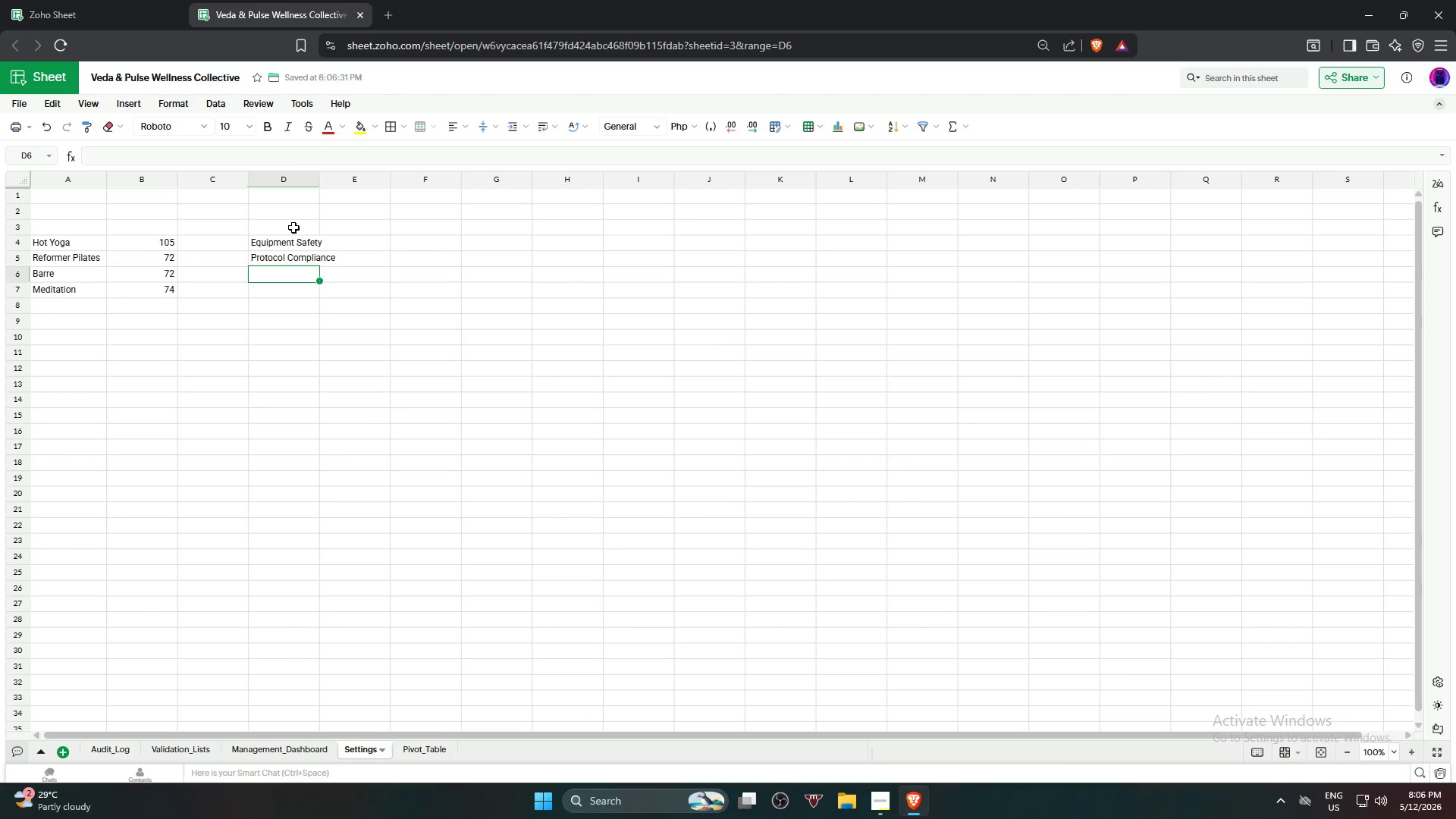 
key(ArrowUp)
 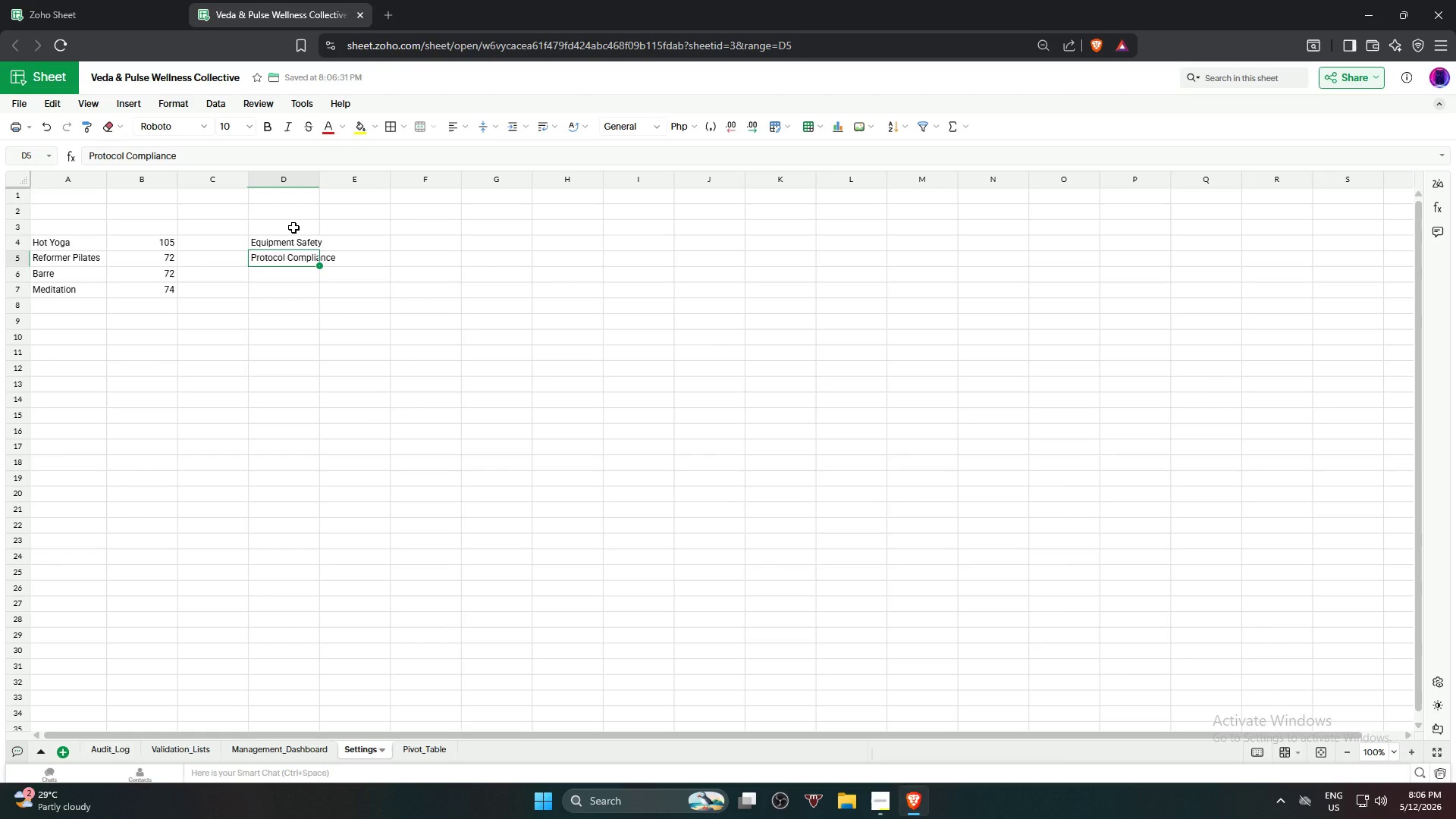 
key(ArrowUp)
 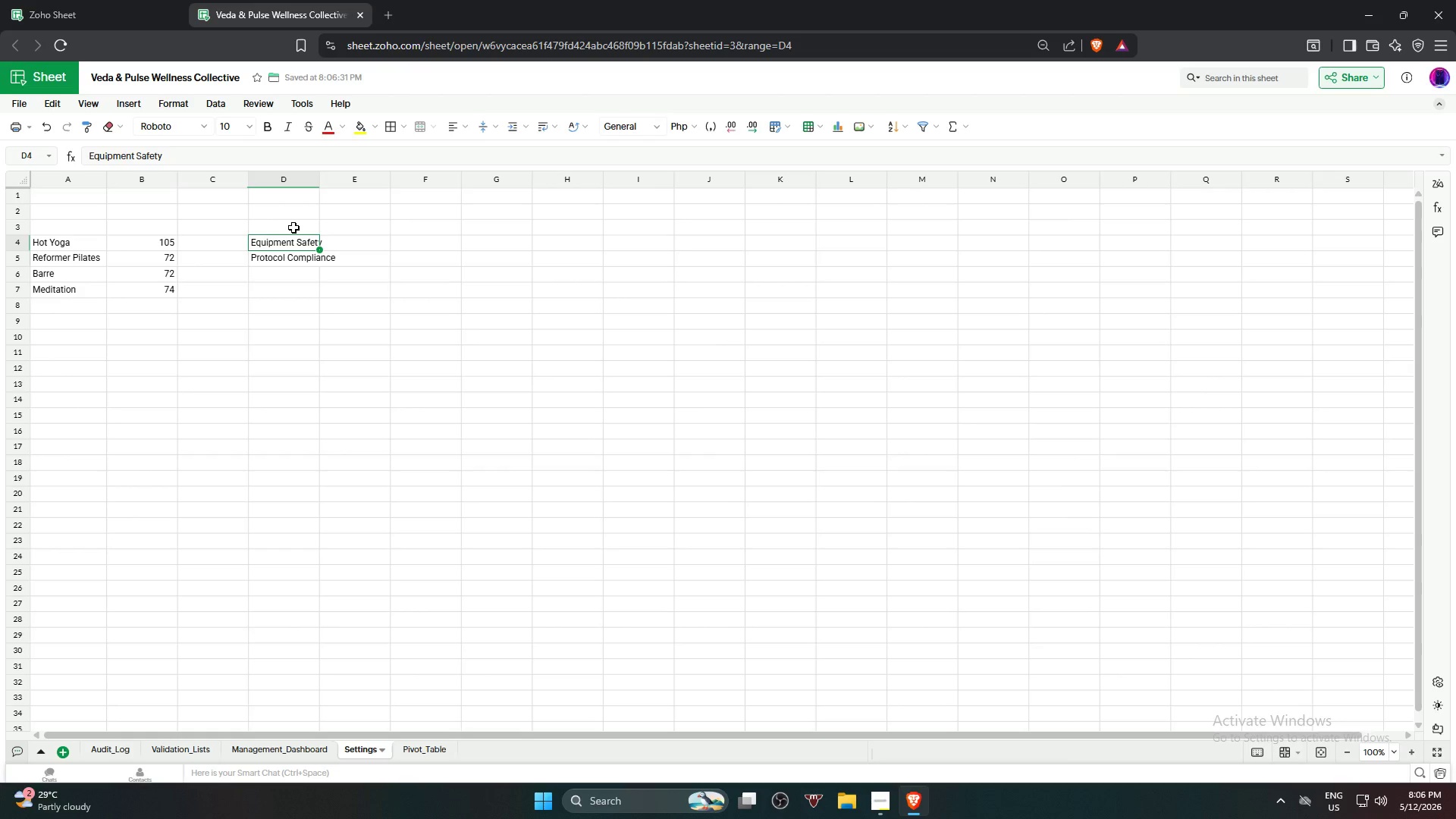 
key(ArrowRight)
 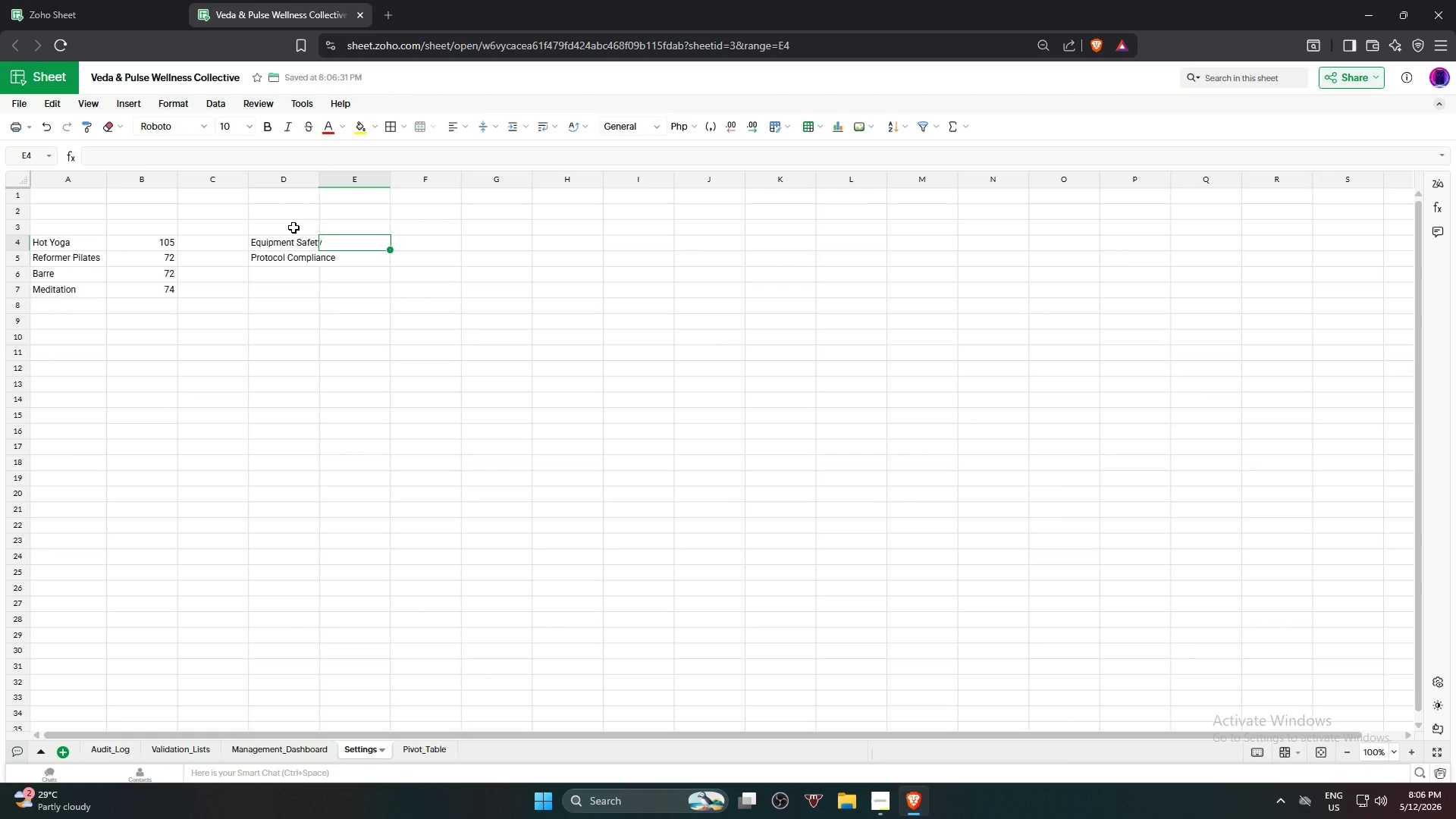 
key(Numpad6)
 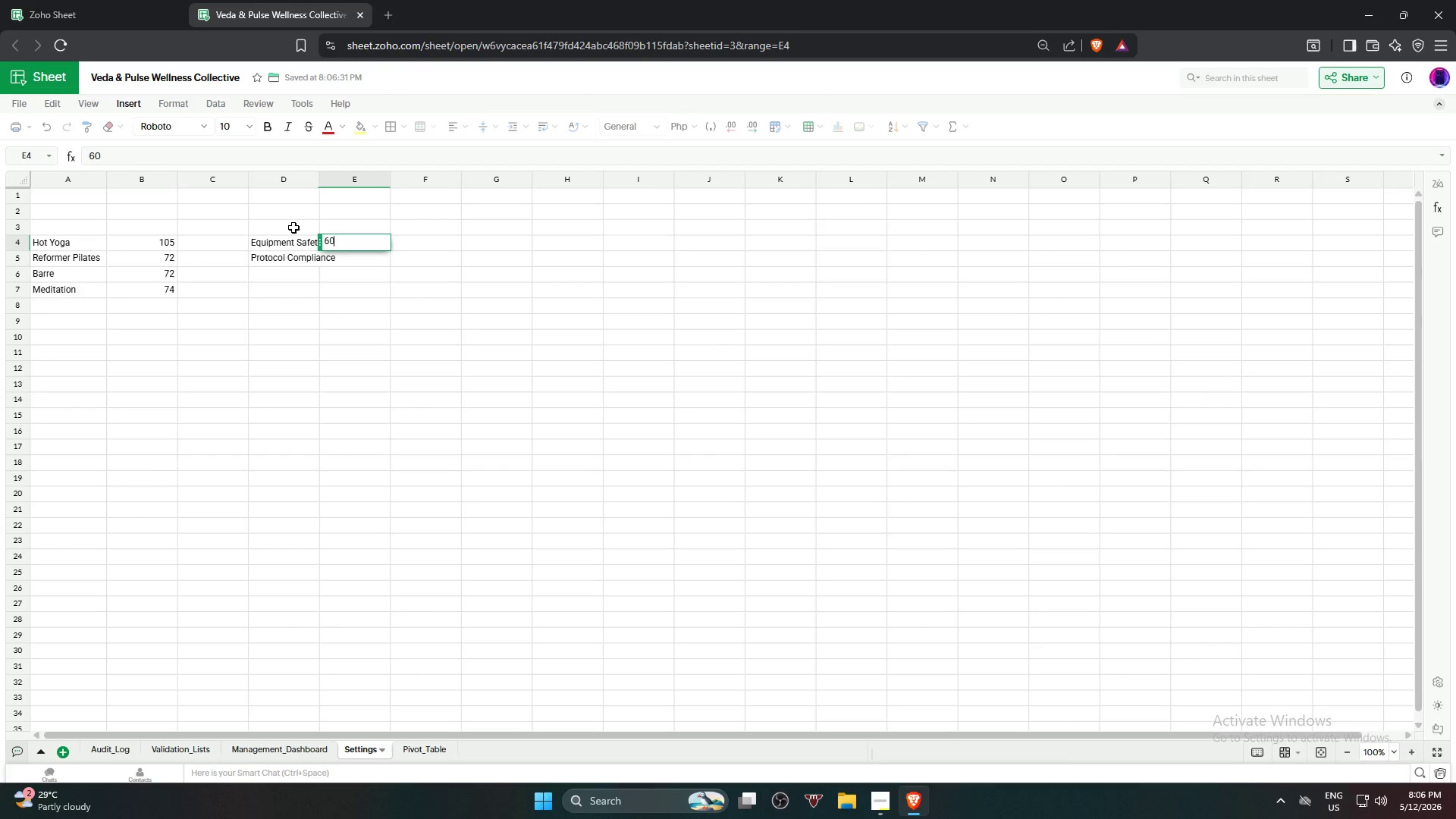 
key(Numpad0)
 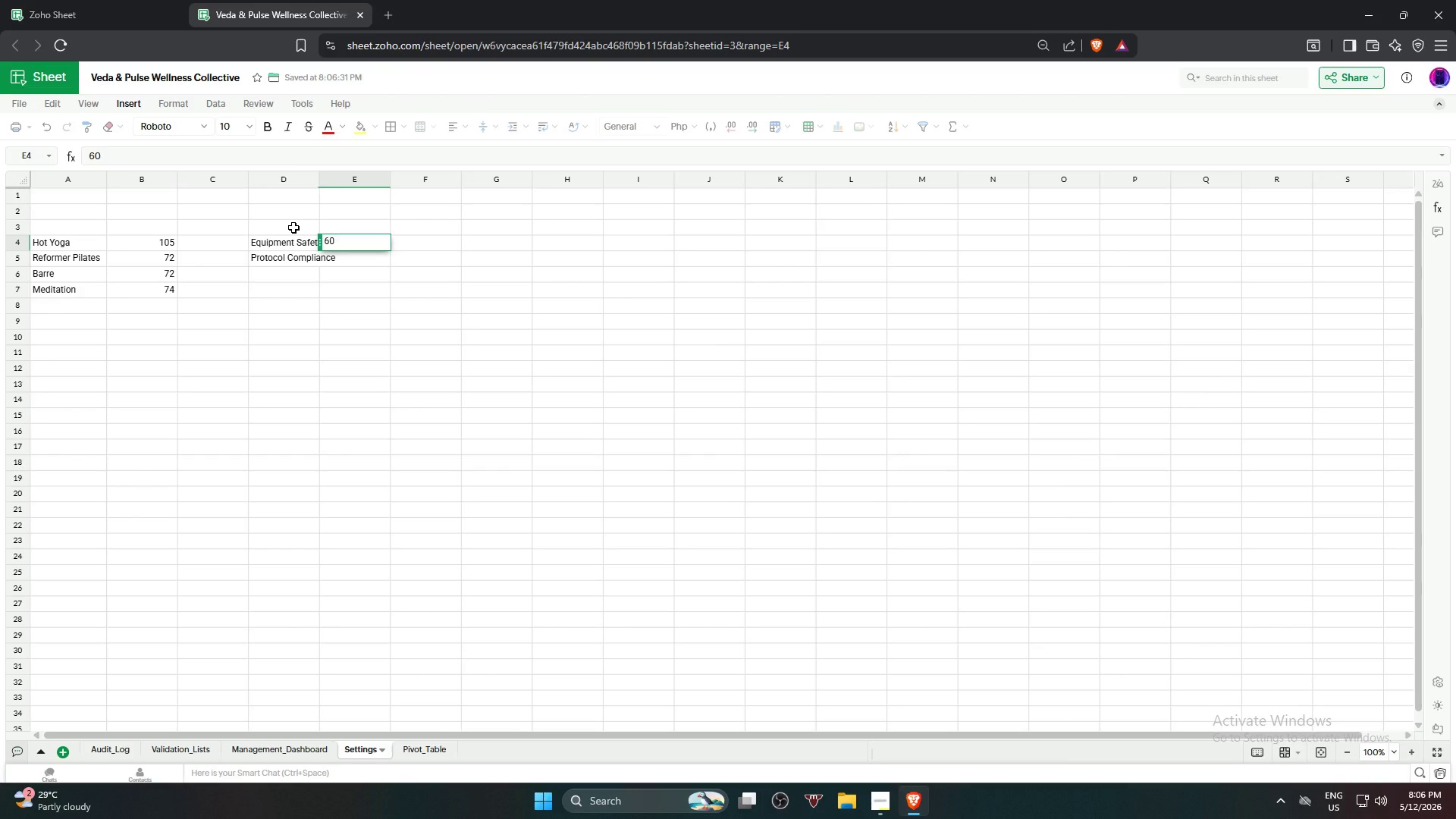 
key(Shift+ShiftLeft)
 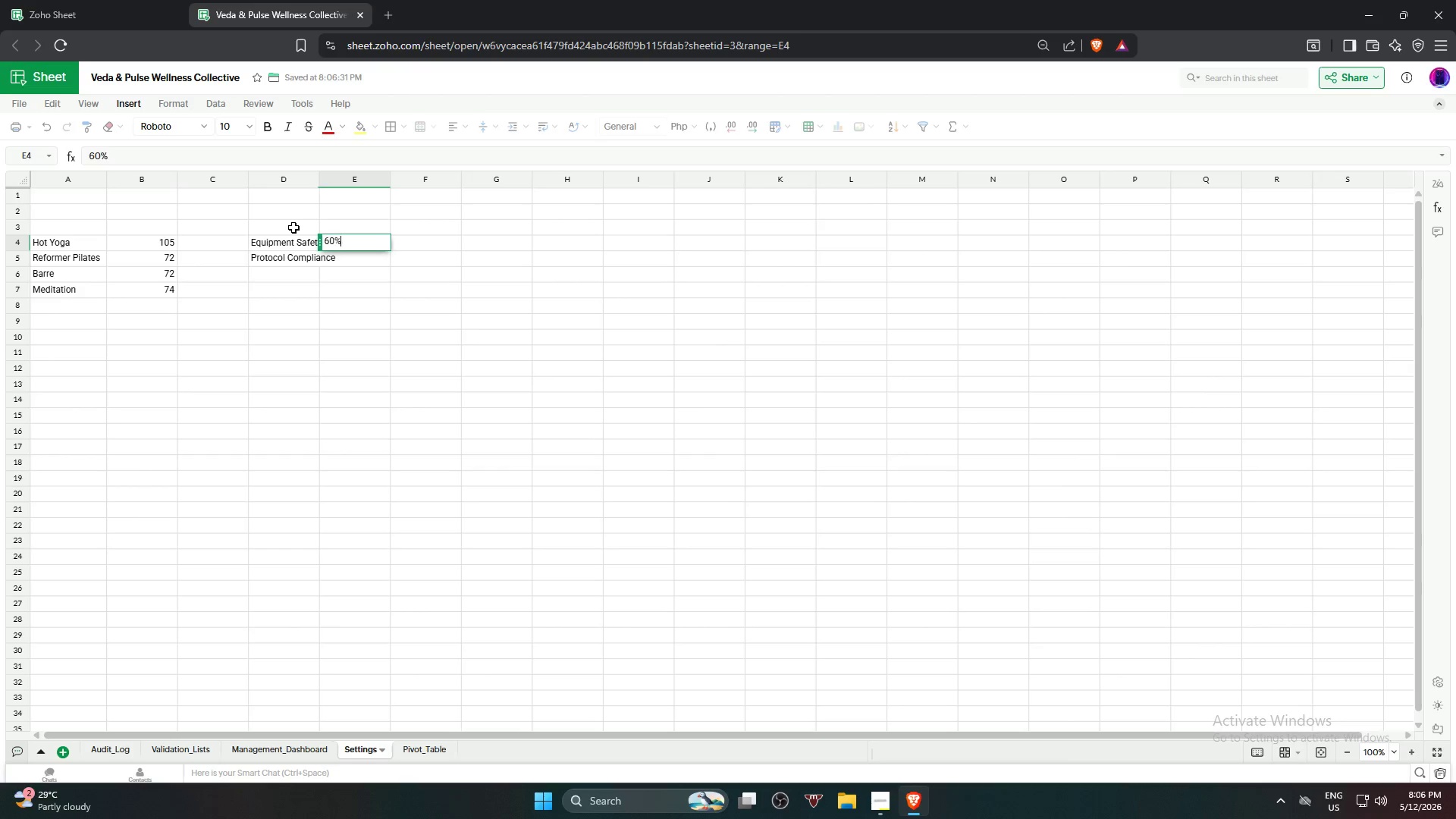 
key(Shift+5)
 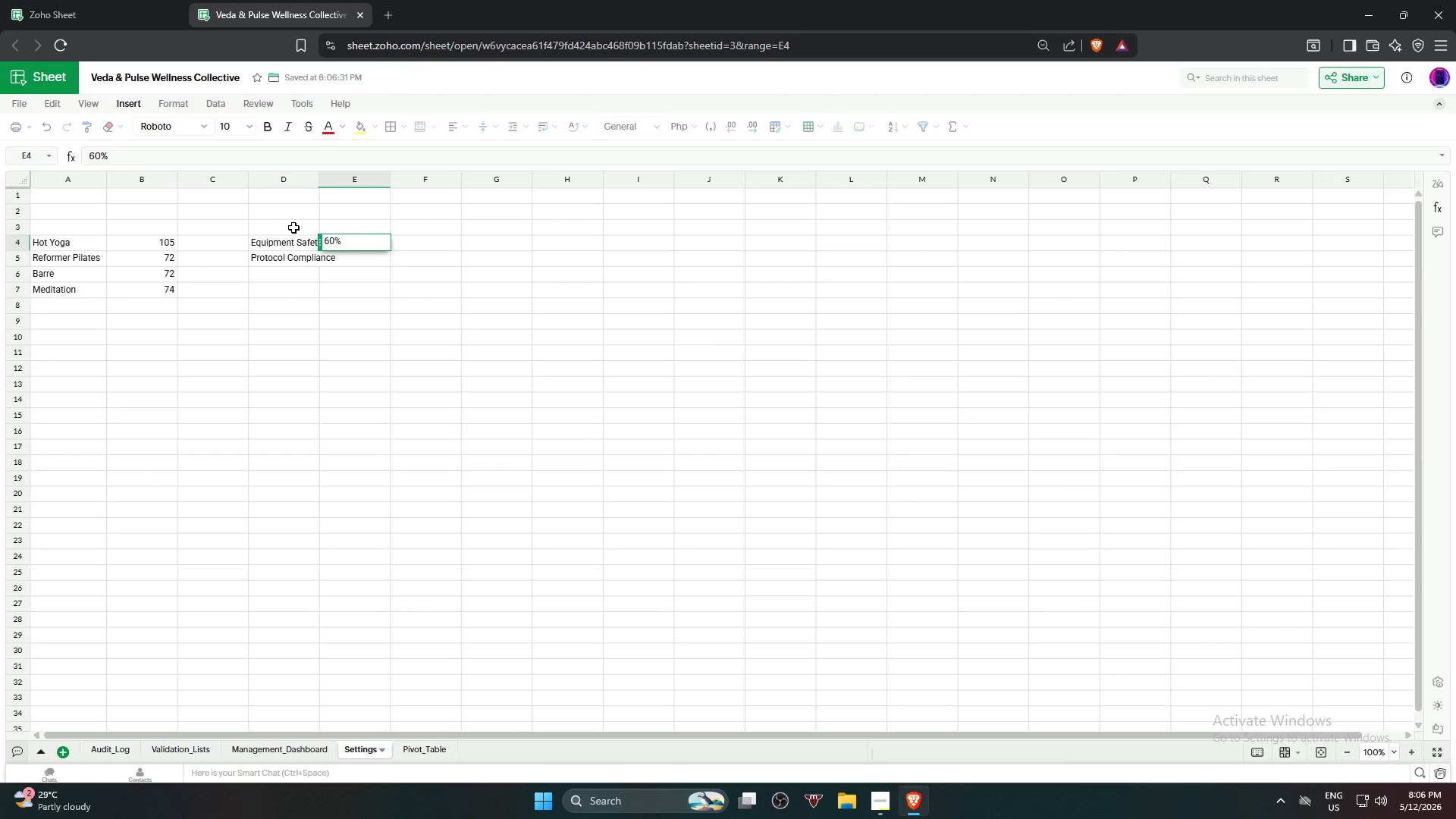 
key(Enter)
 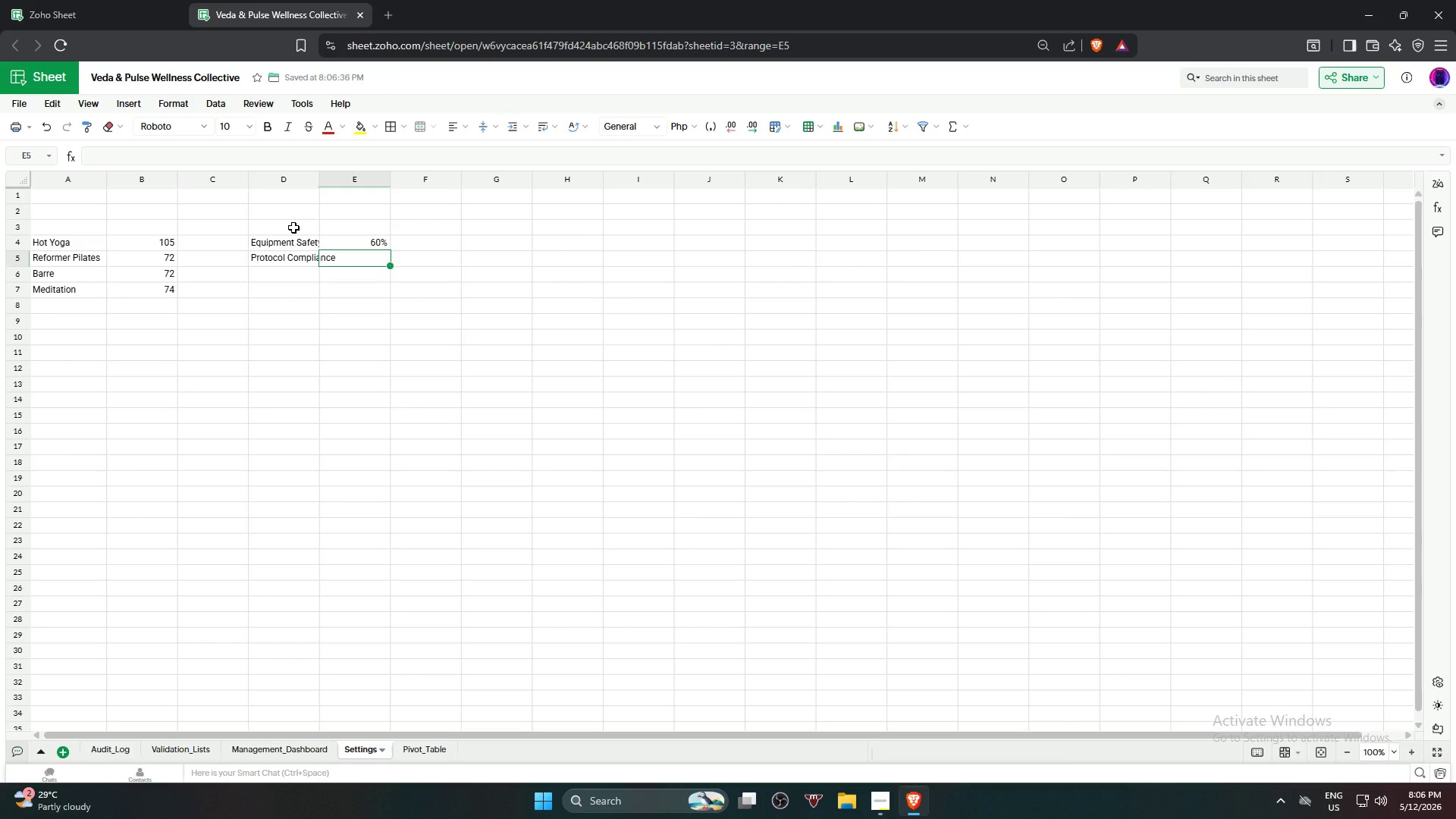 
key(Numpad4)
 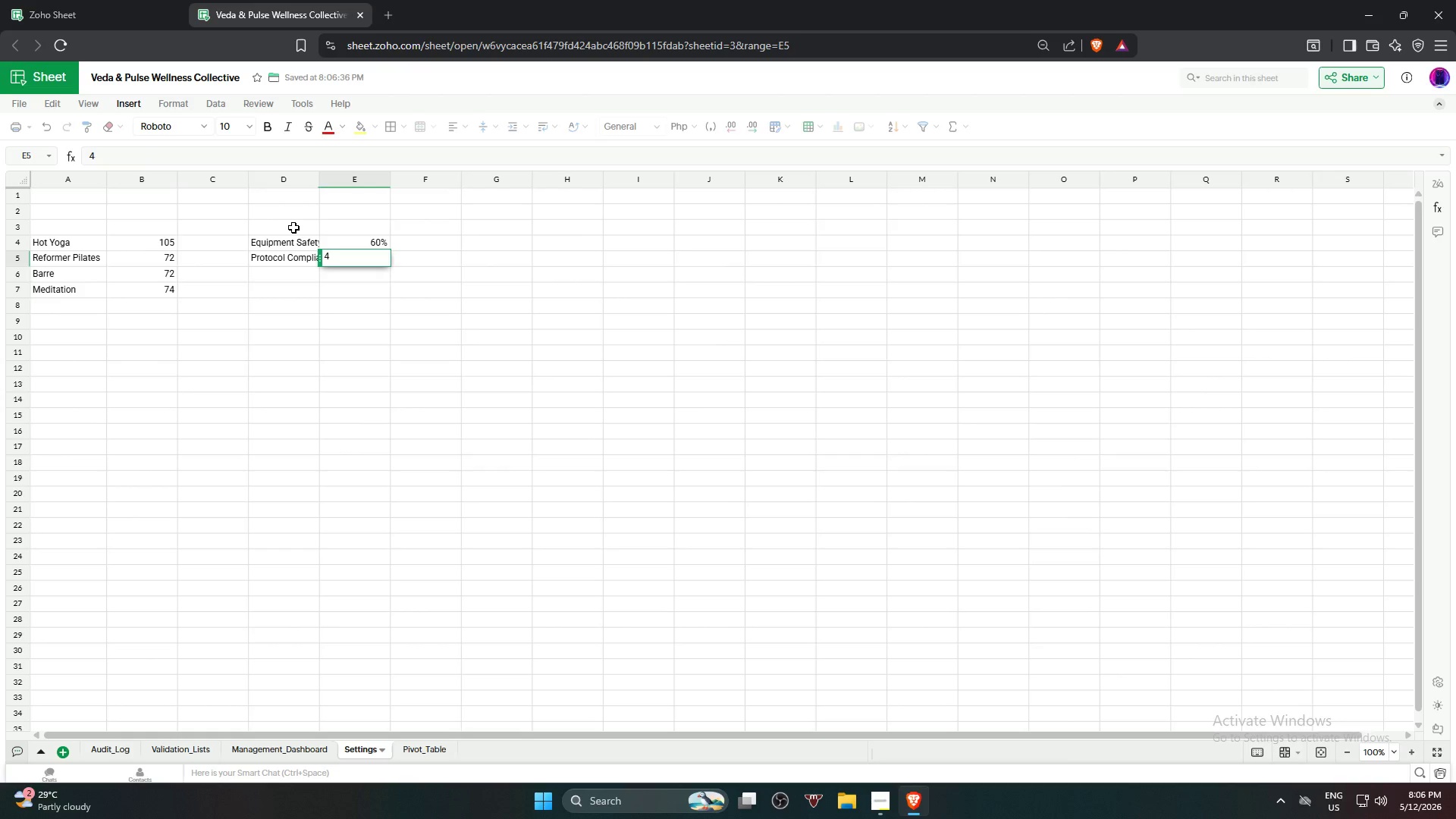 
key(Numpad0)
 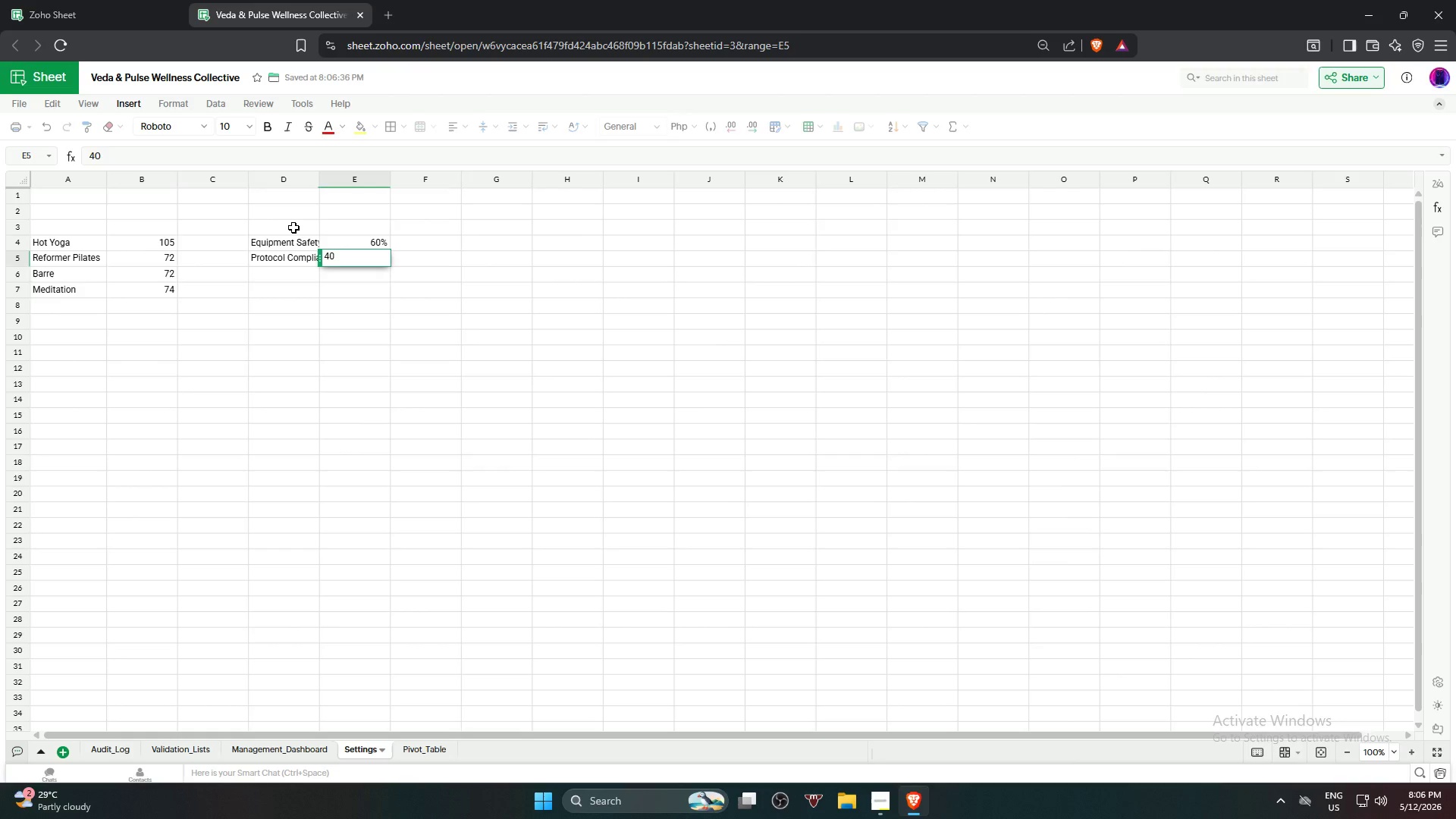 
key(Shift+ShiftLeft)
 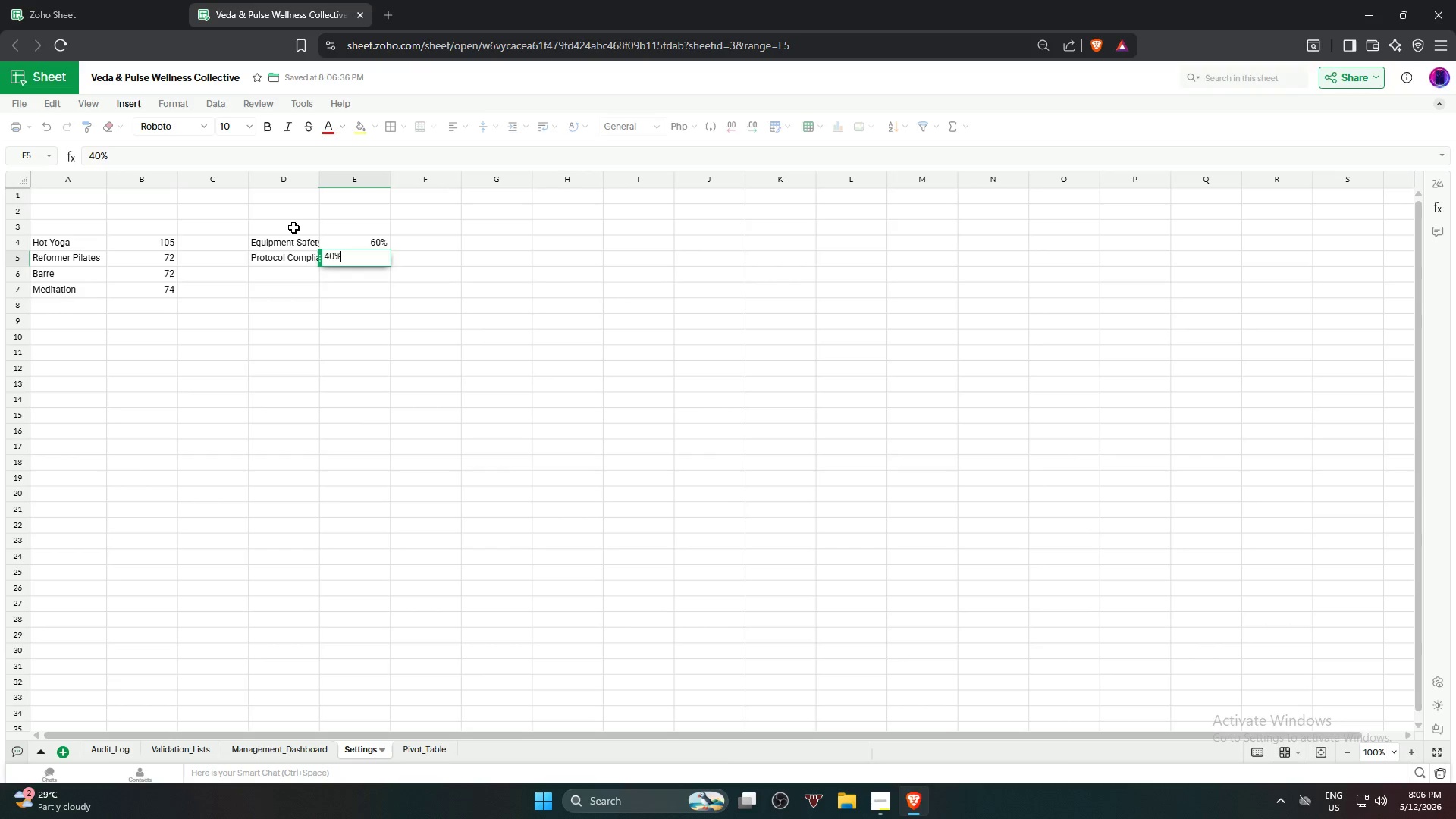 
key(Shift+5)
 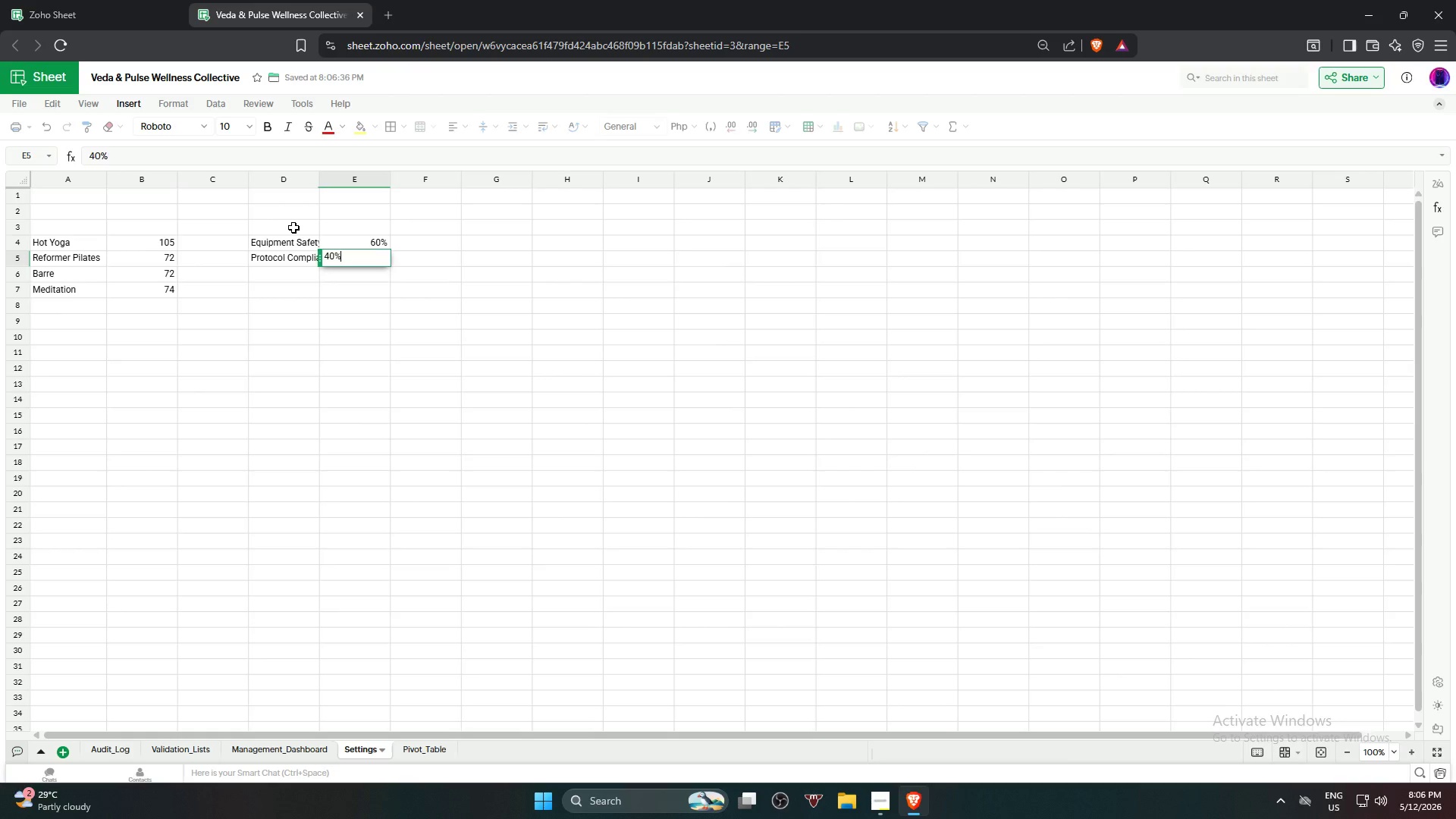 
key(Enter)
 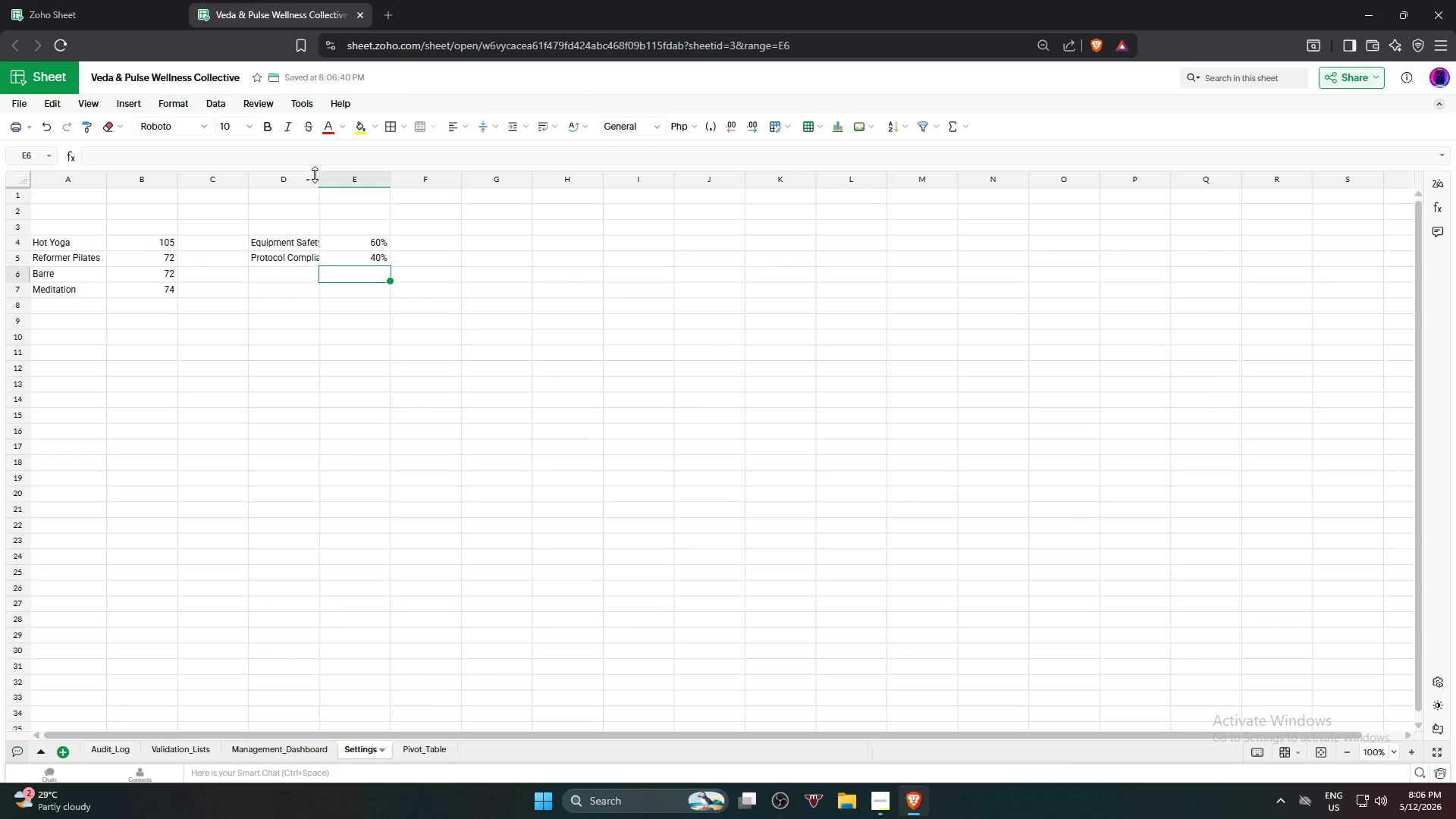 
left_click([316, 174])
 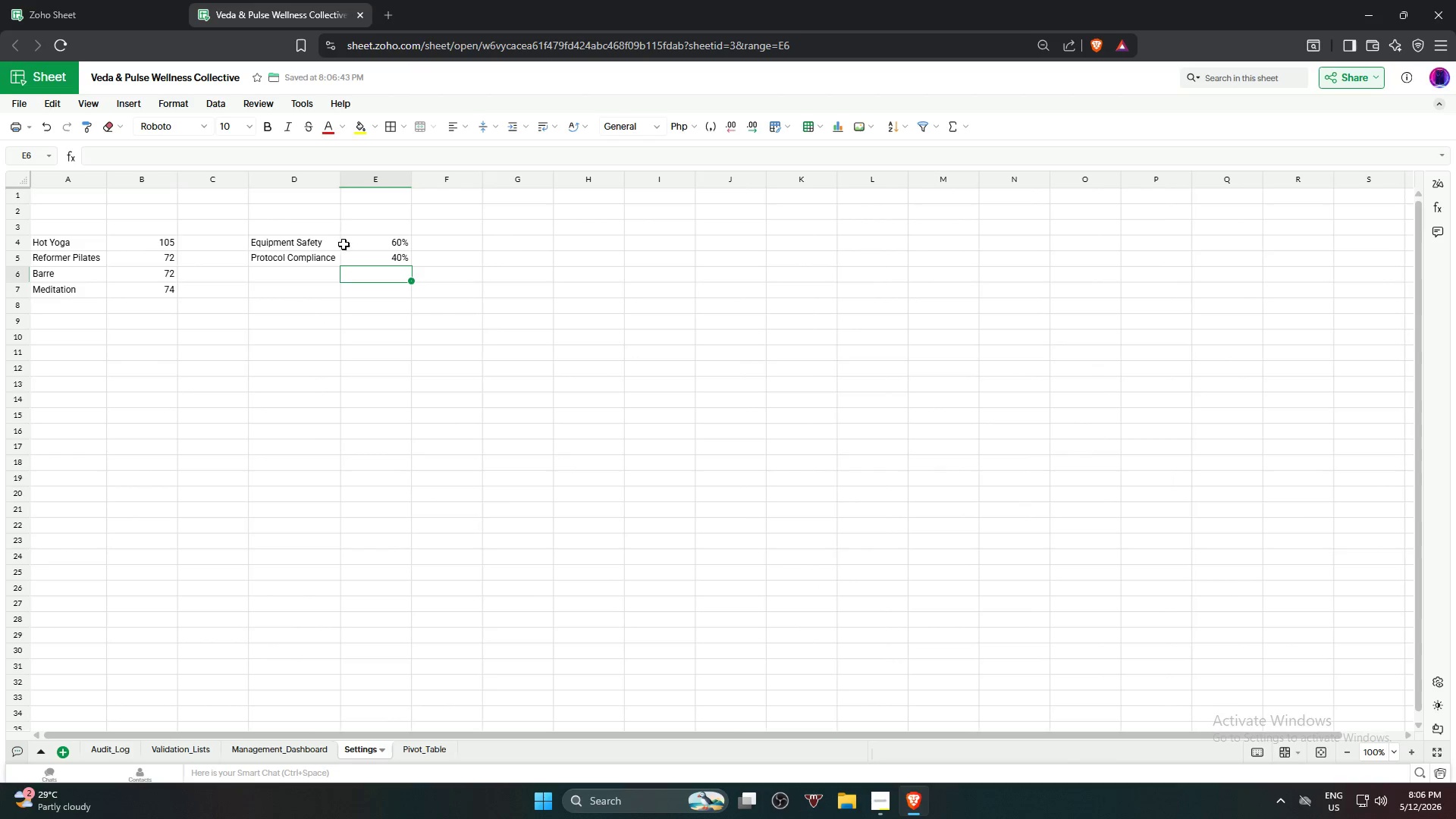 
left_click([346, 388])
 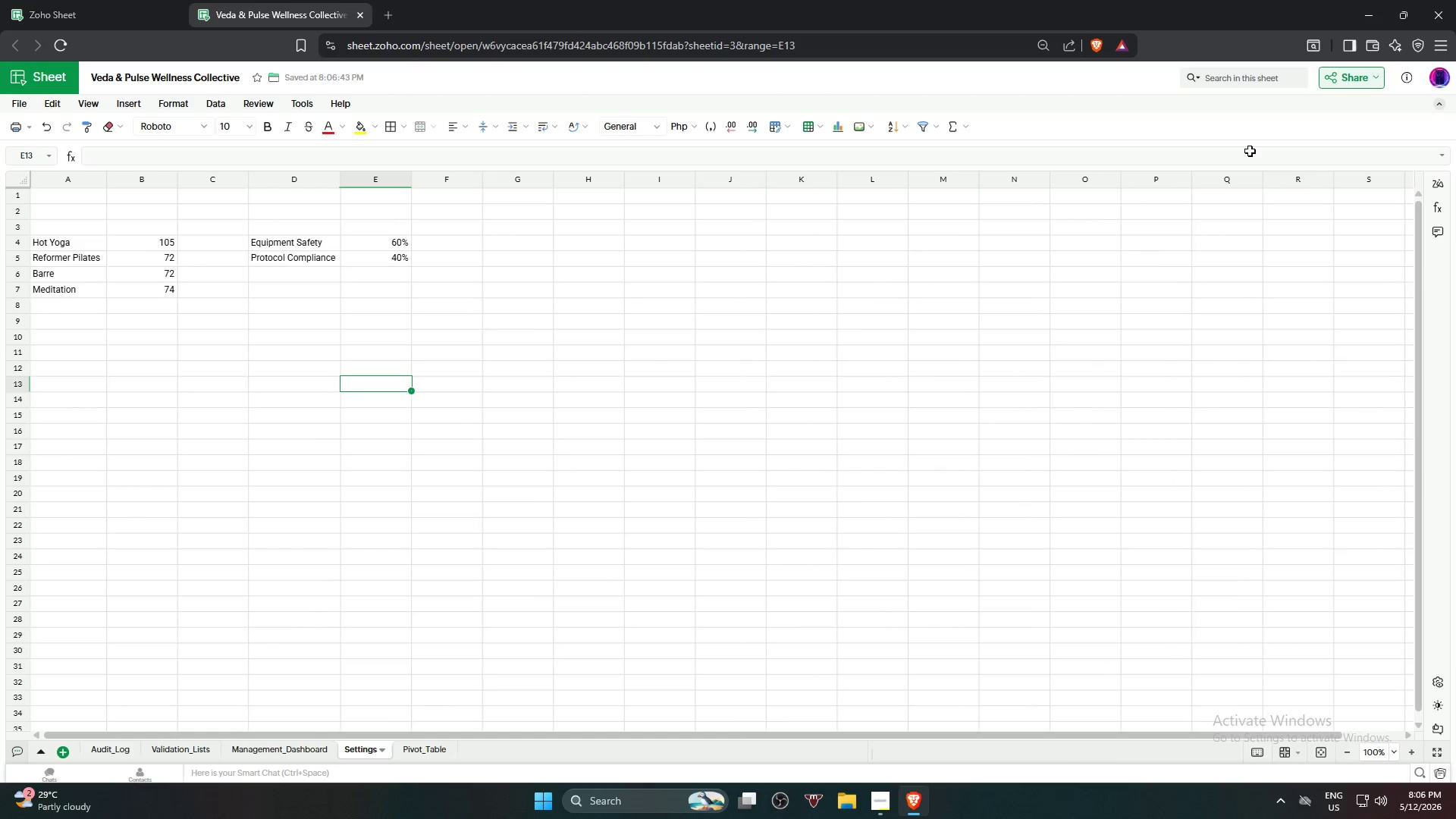 
left_click([519, 240])
 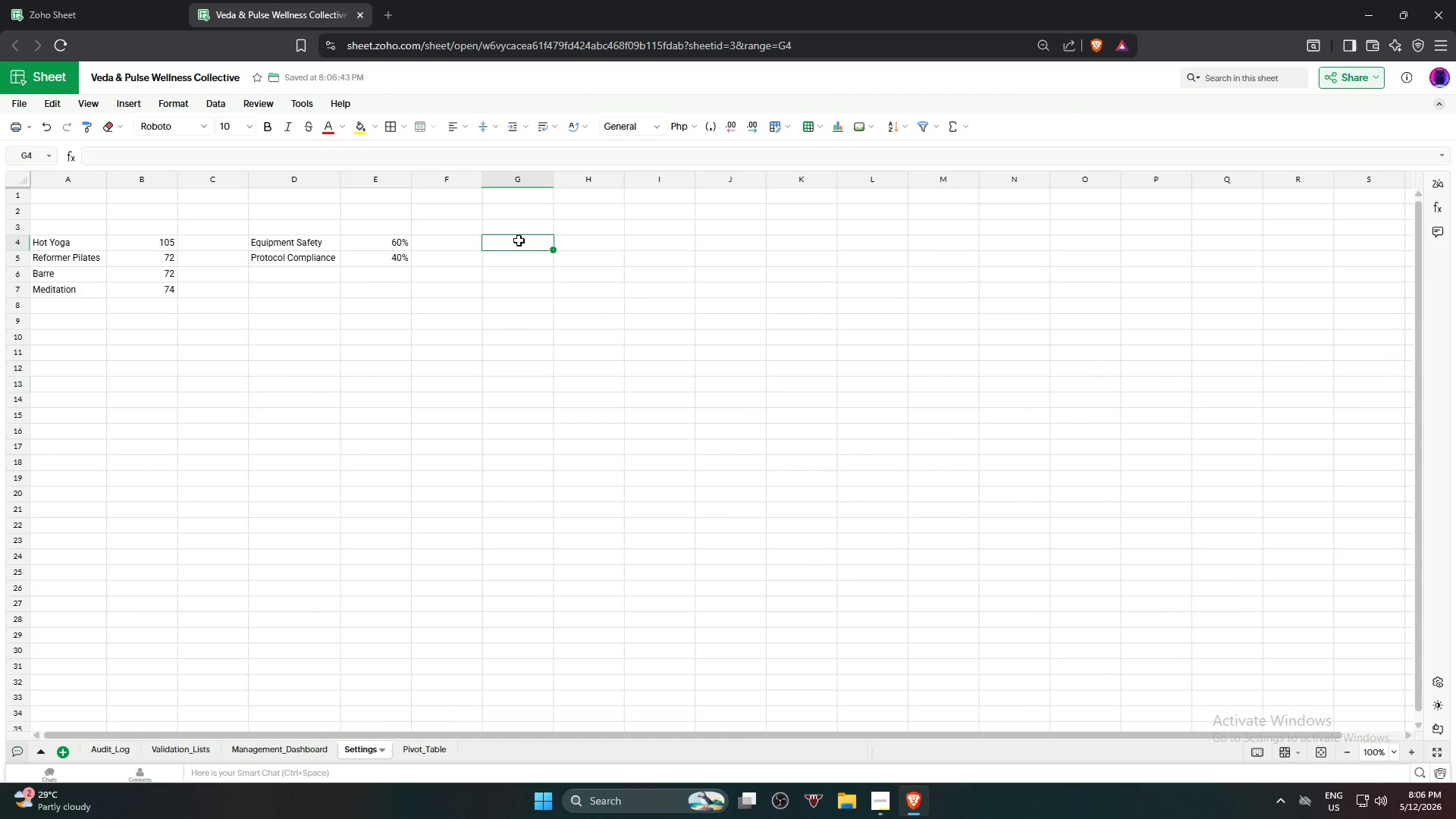 
type(Max Temperature Deviation)
key(Tab)
 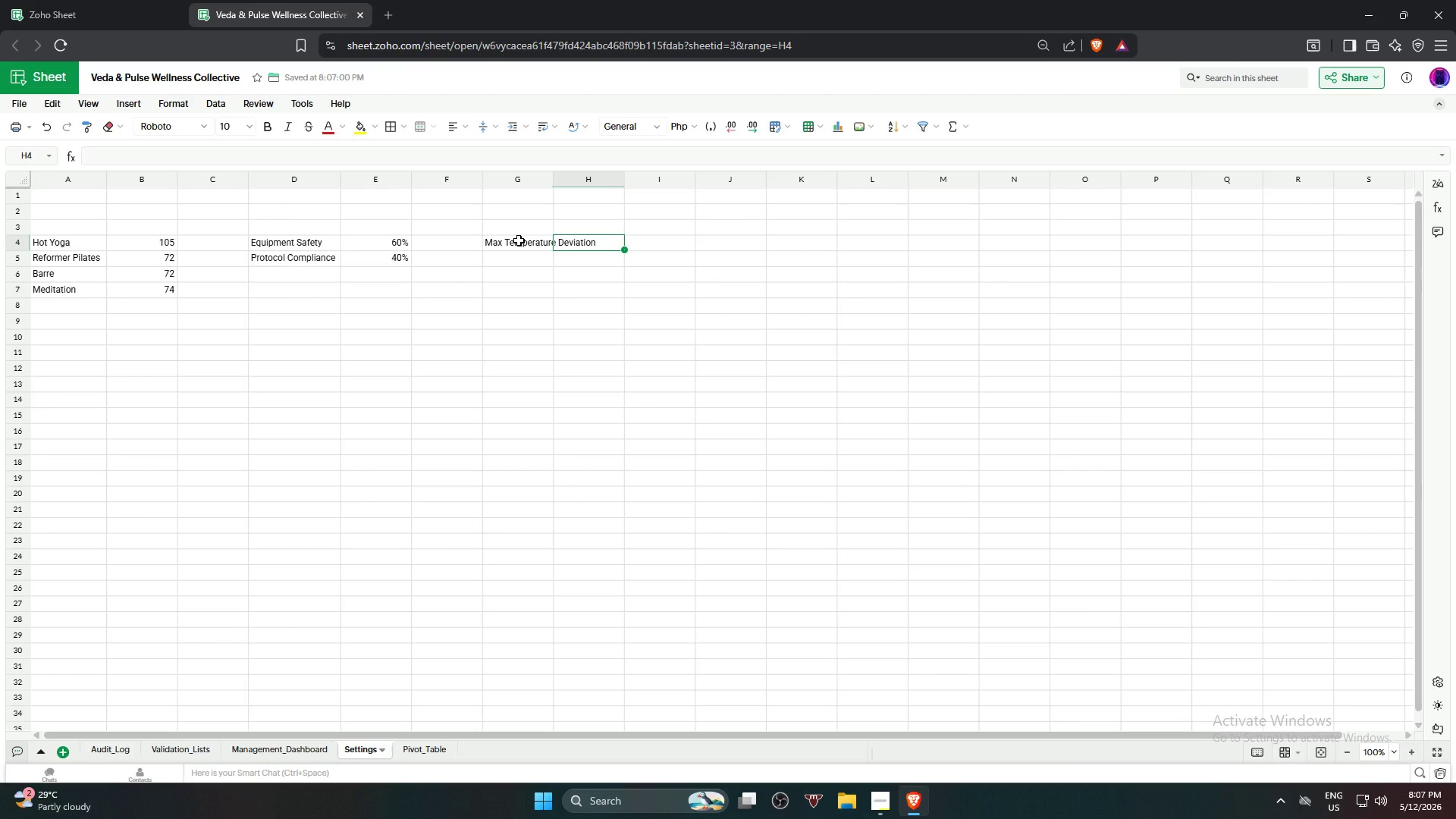 
key(Enter)
 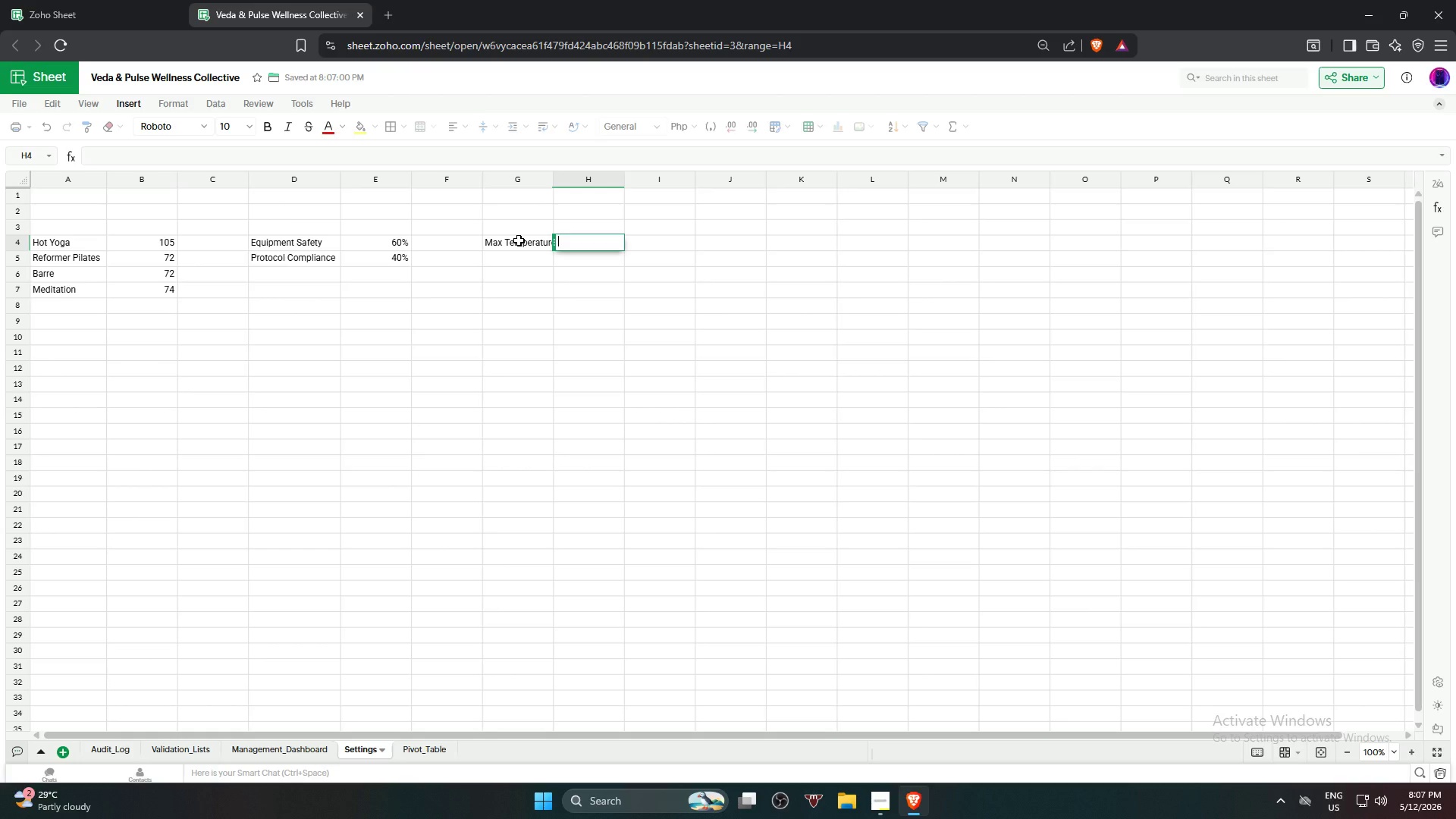 
key(Enter)
 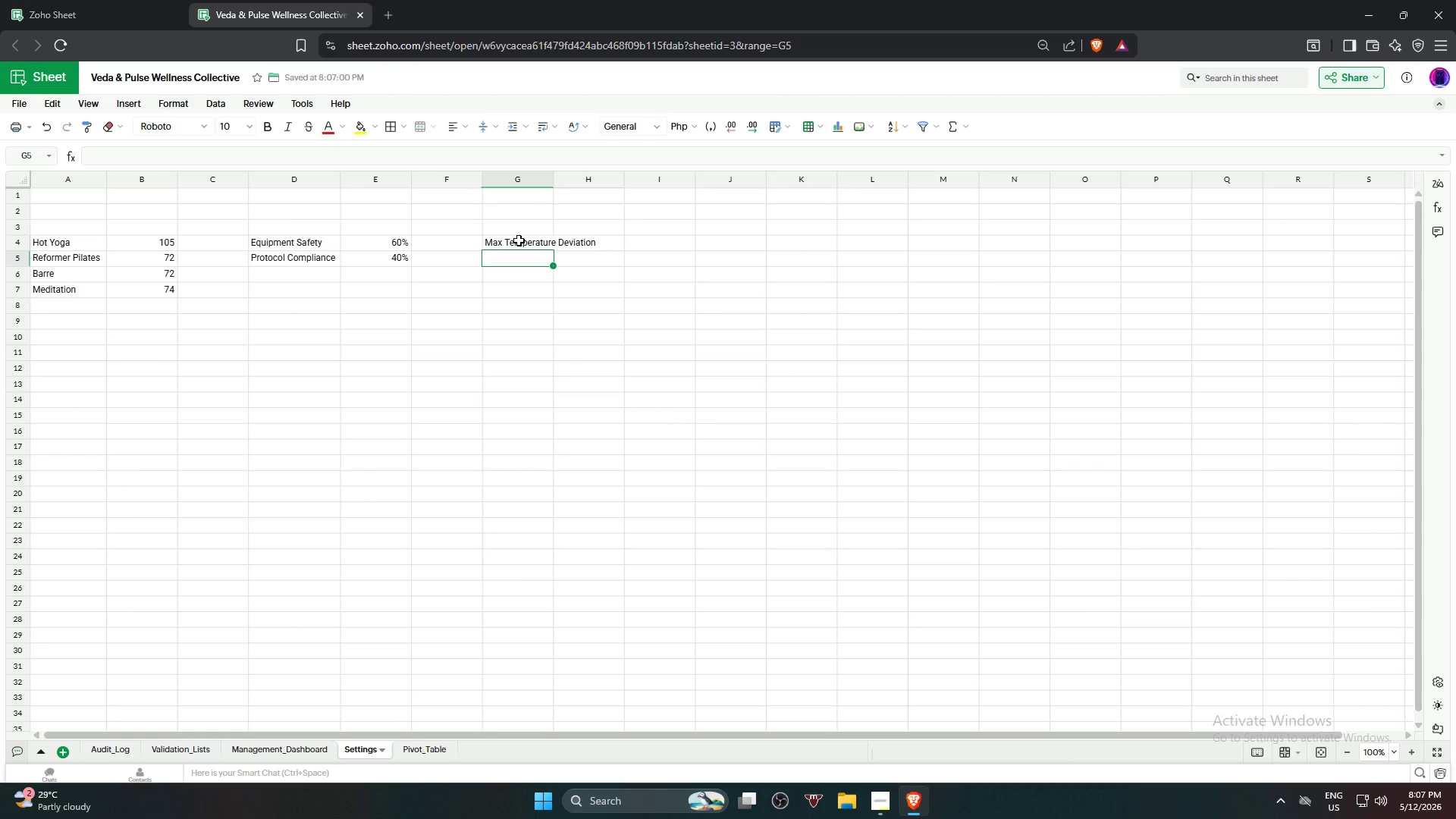 
type(High Risk Score Threshold)
 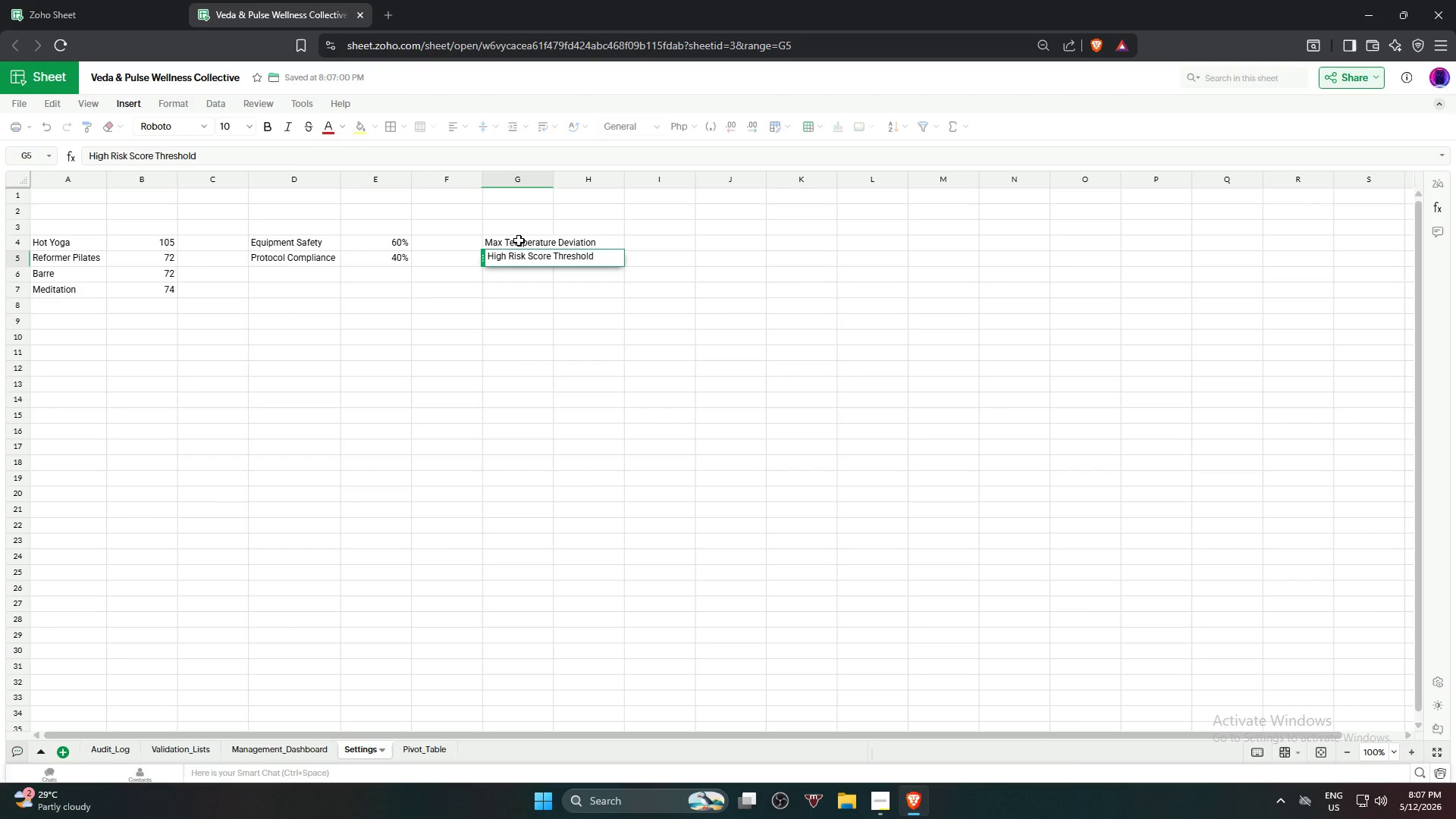 
key(Enter)
 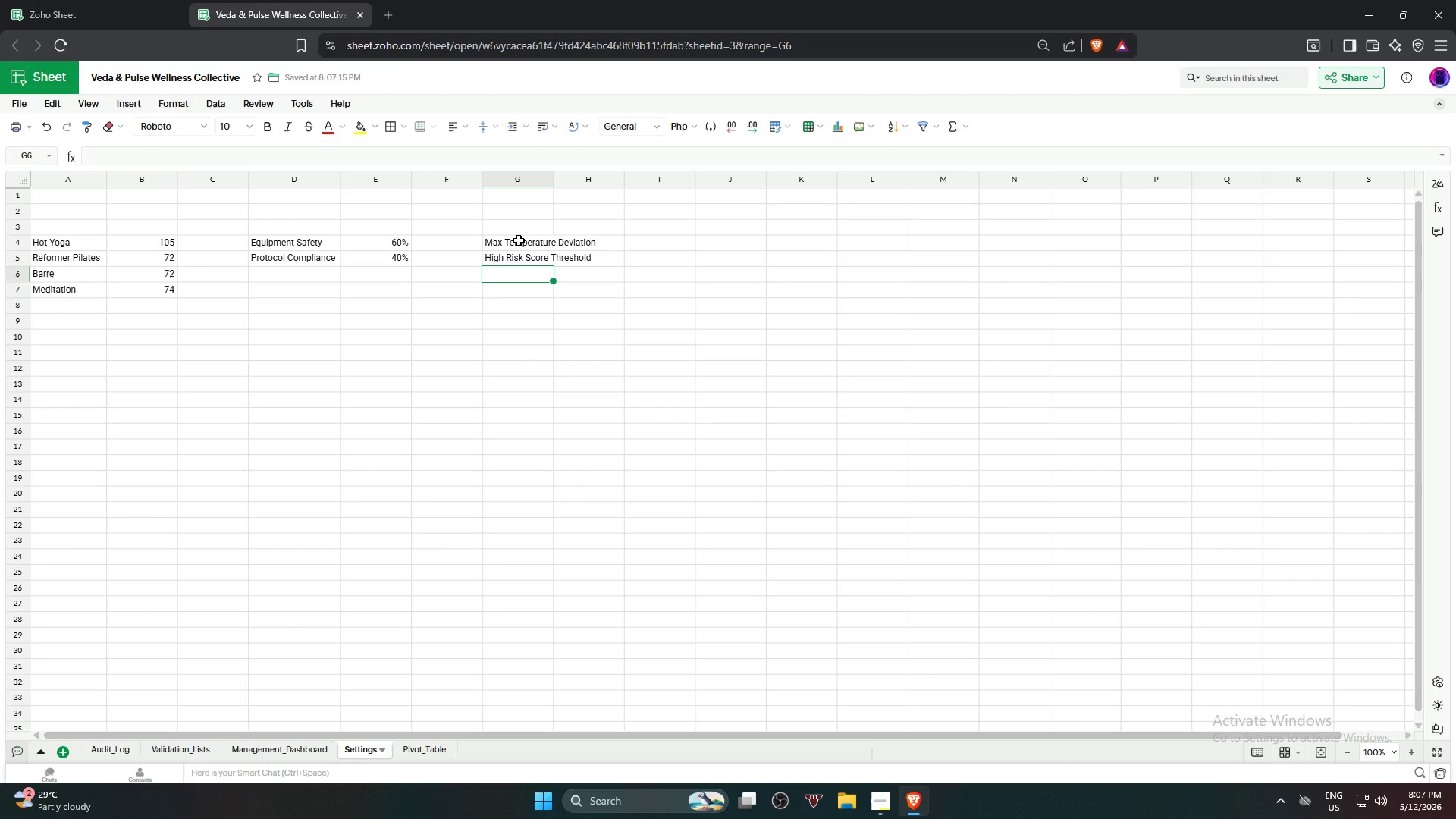 
type(Excellent Score  Thres)
key(Backspace)
key(Backspace)
key(Backspace)
key(Backspace)
key(Backspace)
key(Backspace)
type(Threshols)
 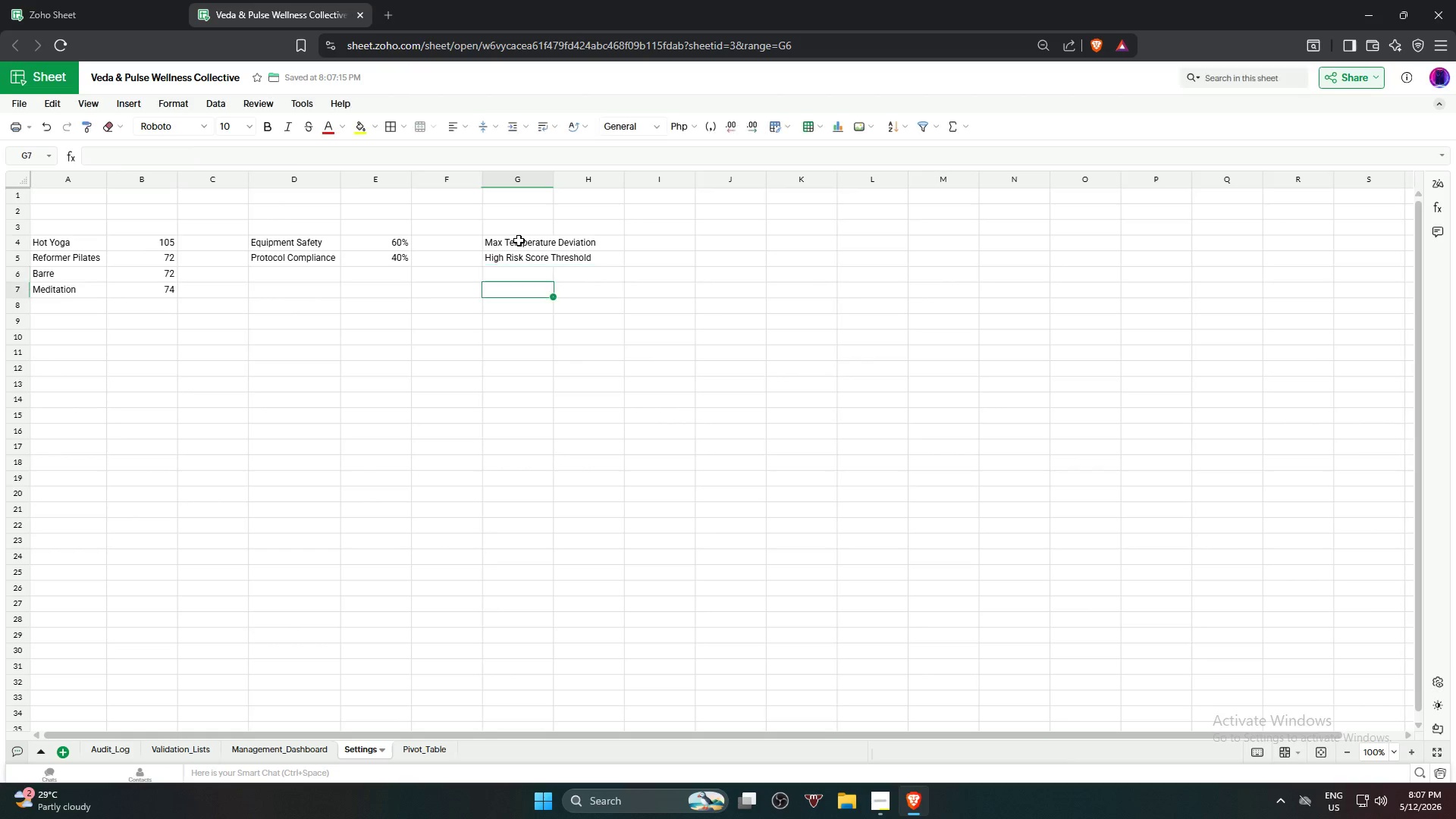 
key(Enter)
 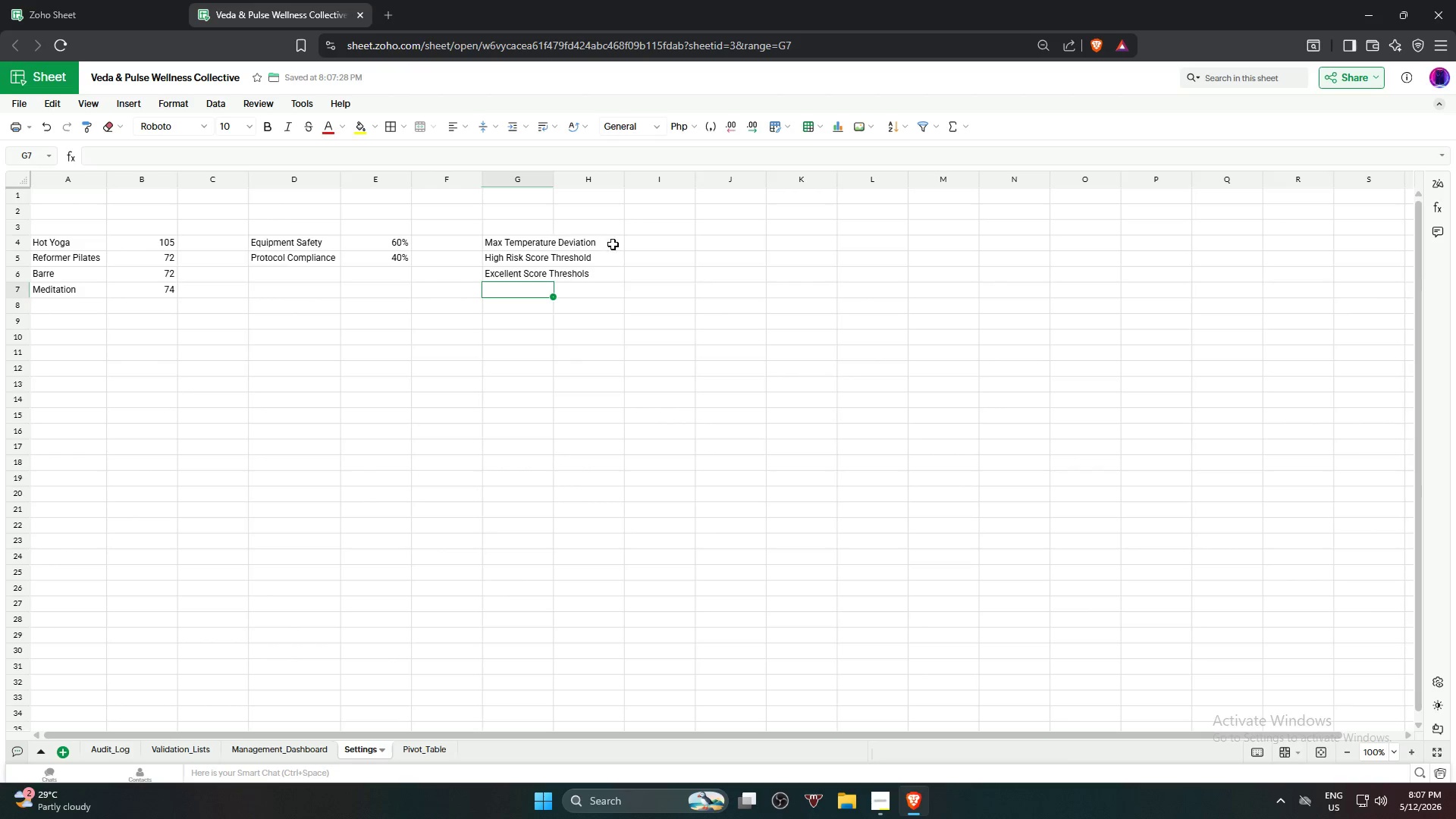 
left_click([613, 244])
 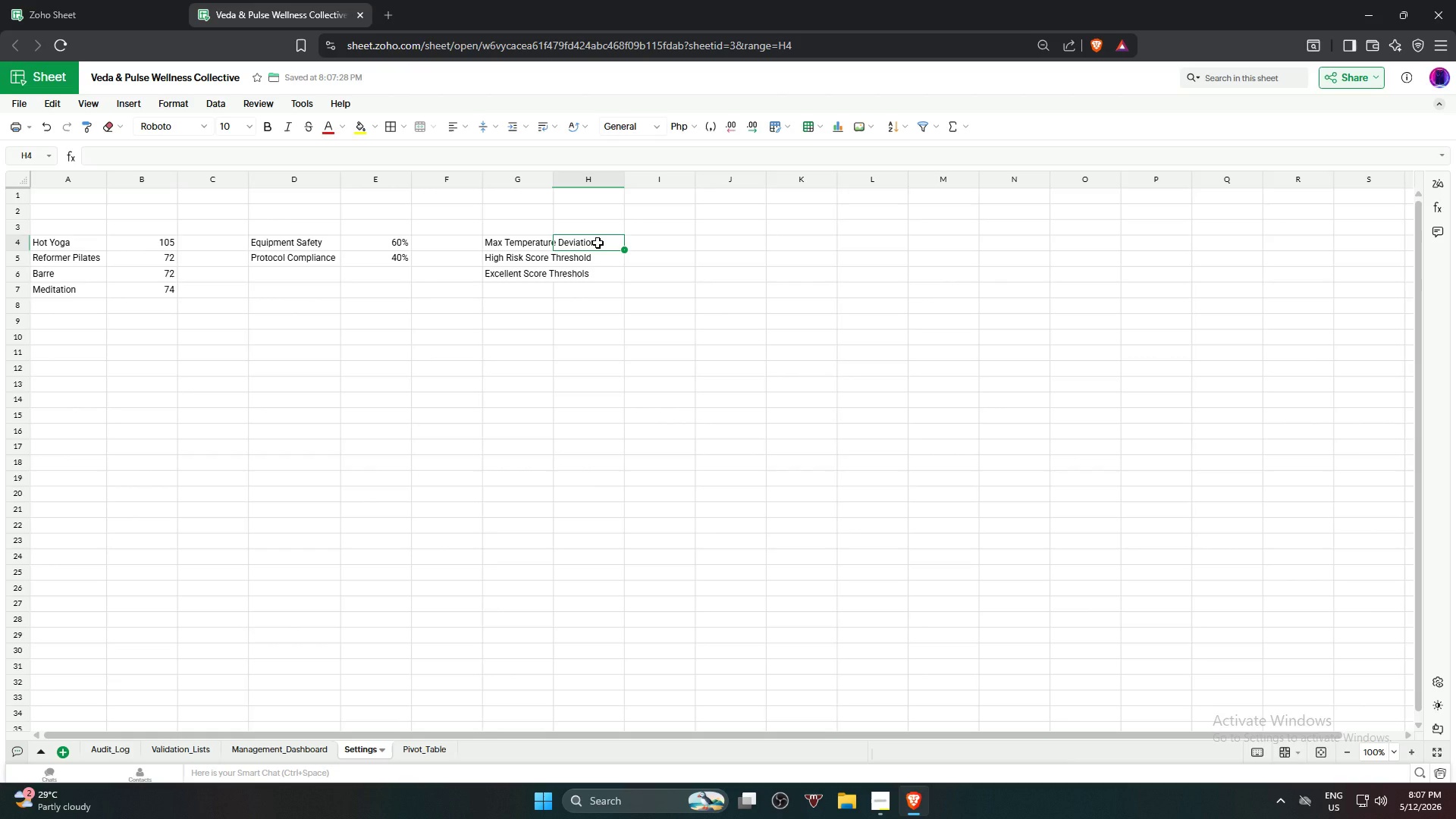 
key(Numpad5)
 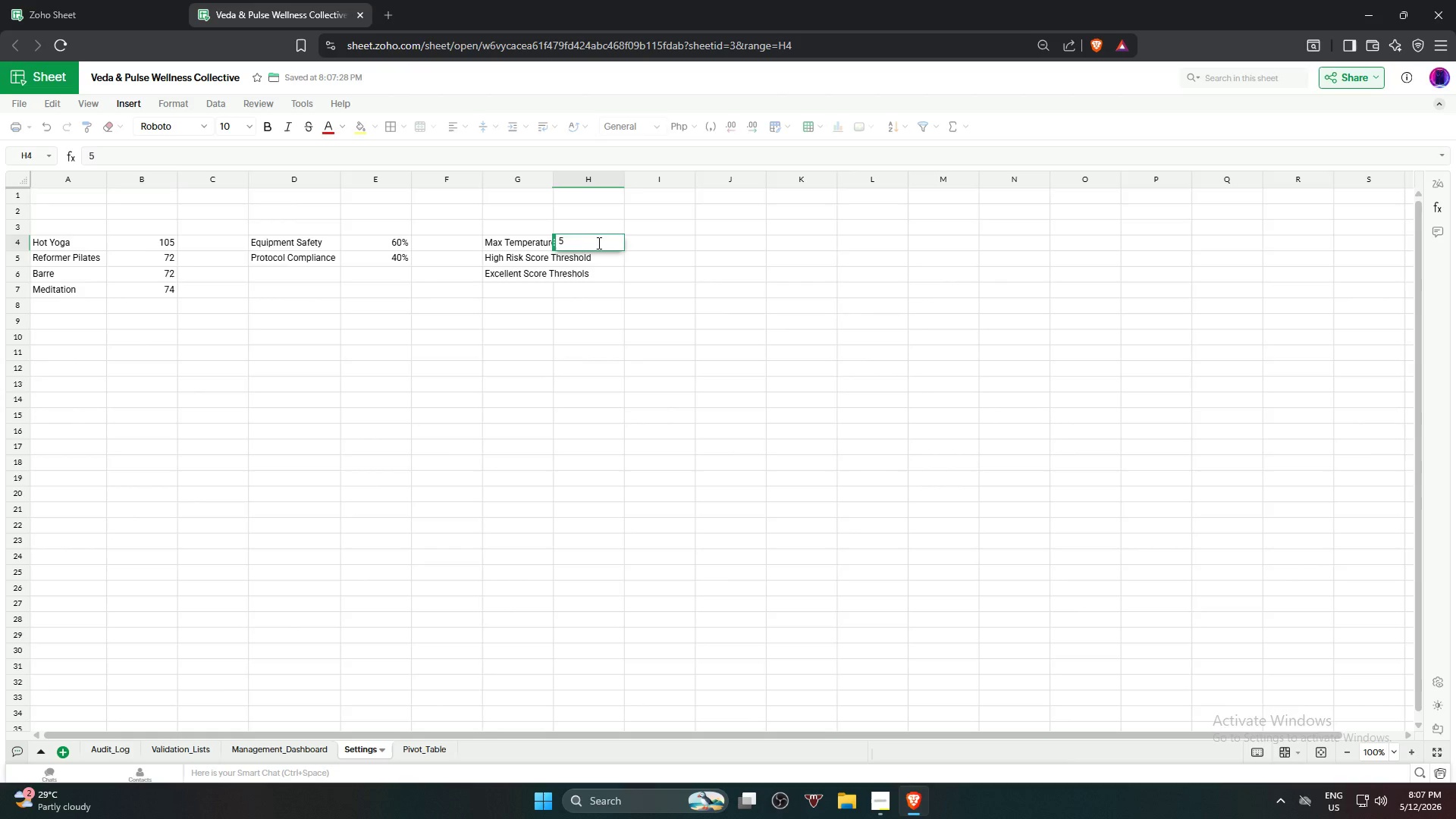 
key(NumpadEnter)
 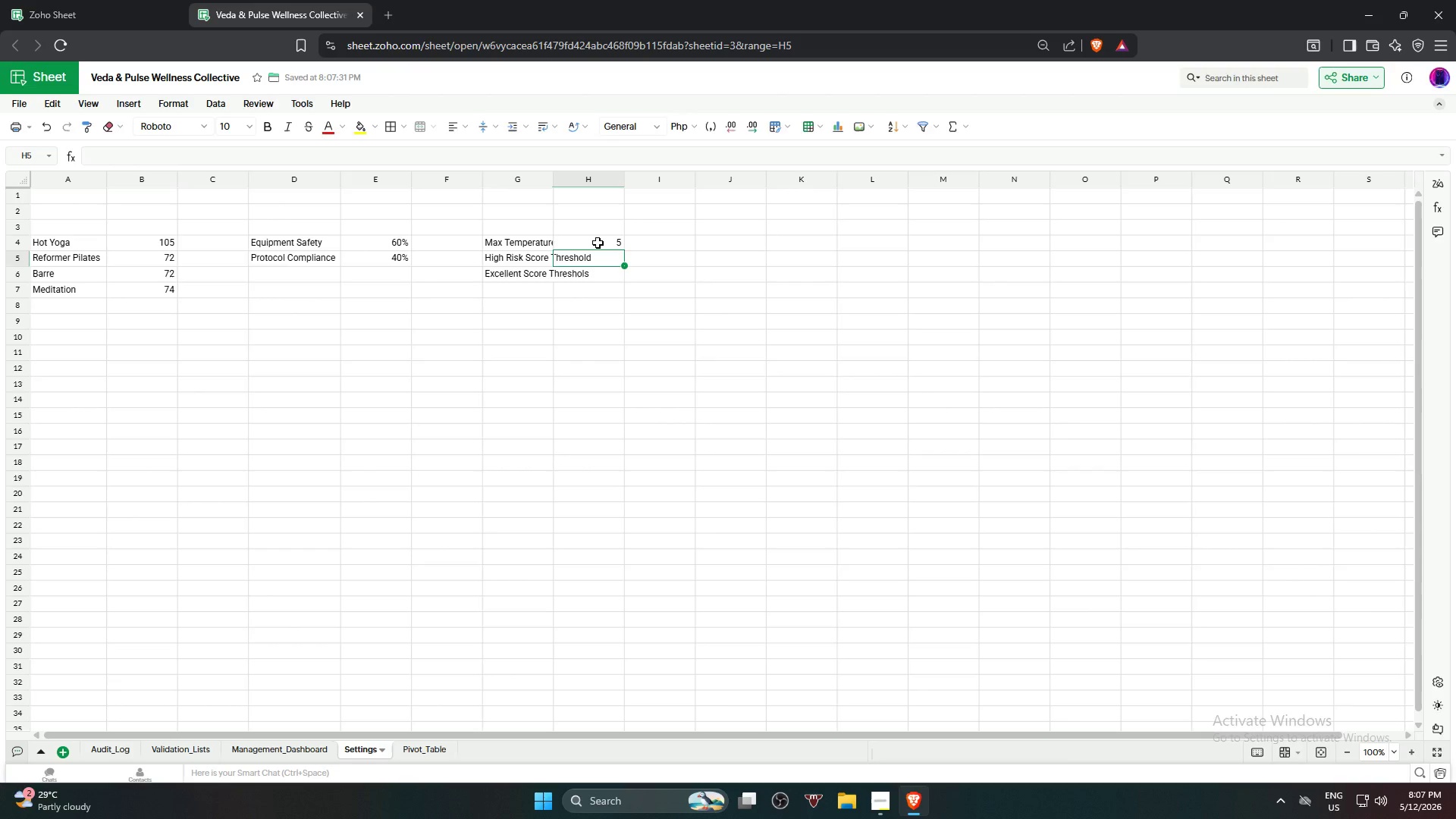 
key(Numpad6)
 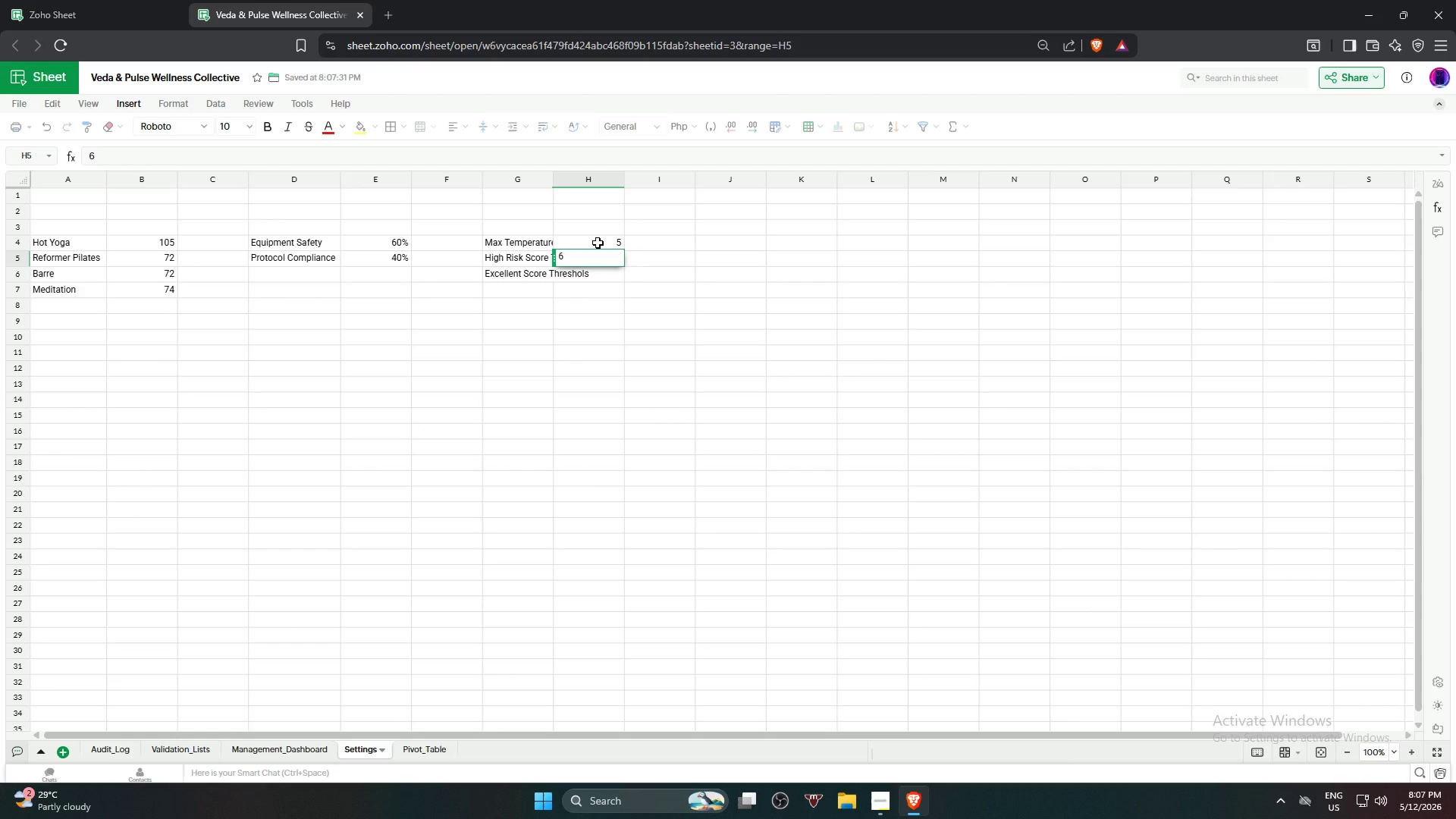 
key(Numpad0)
 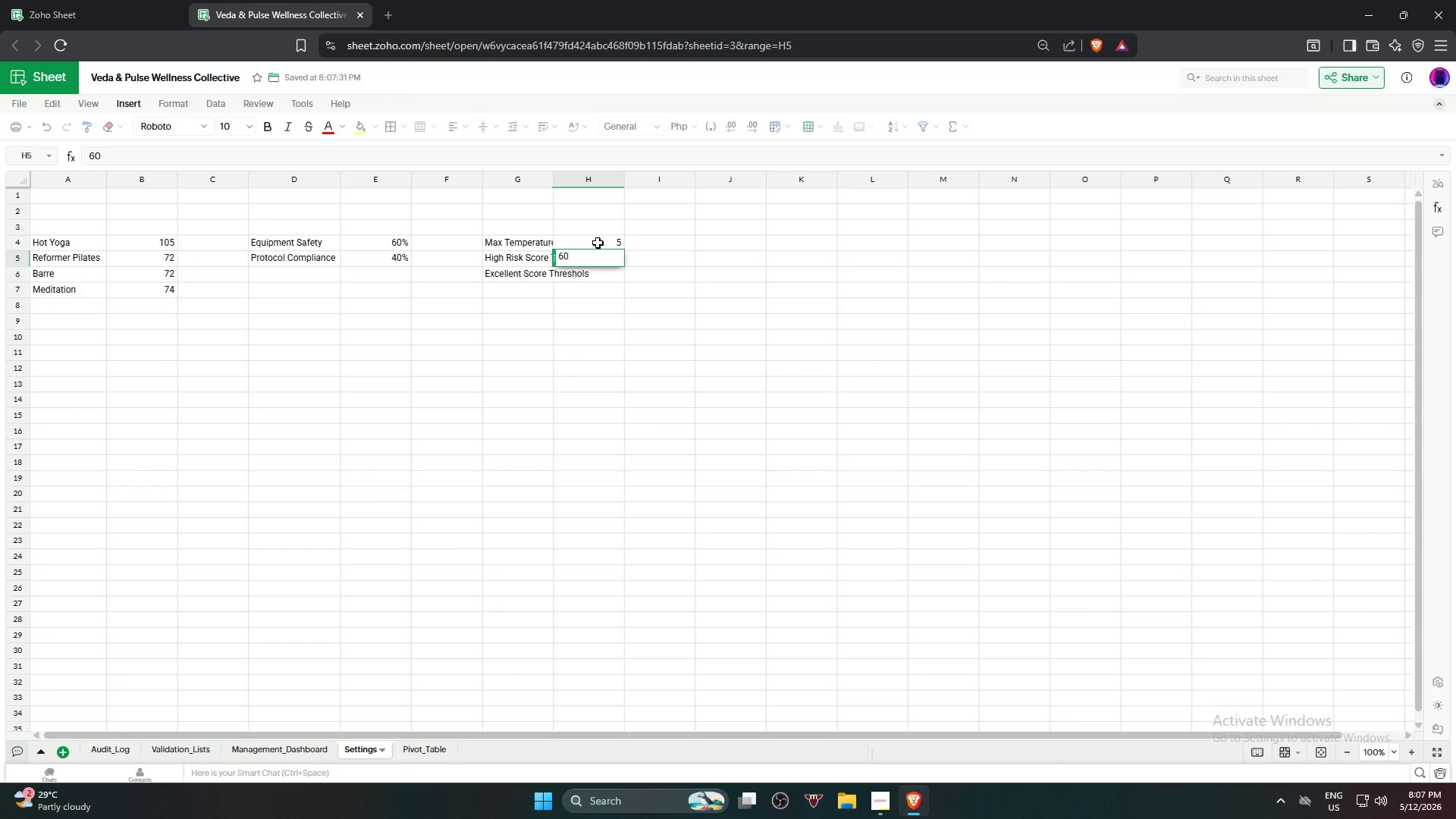 
key(NumpadEnter)
 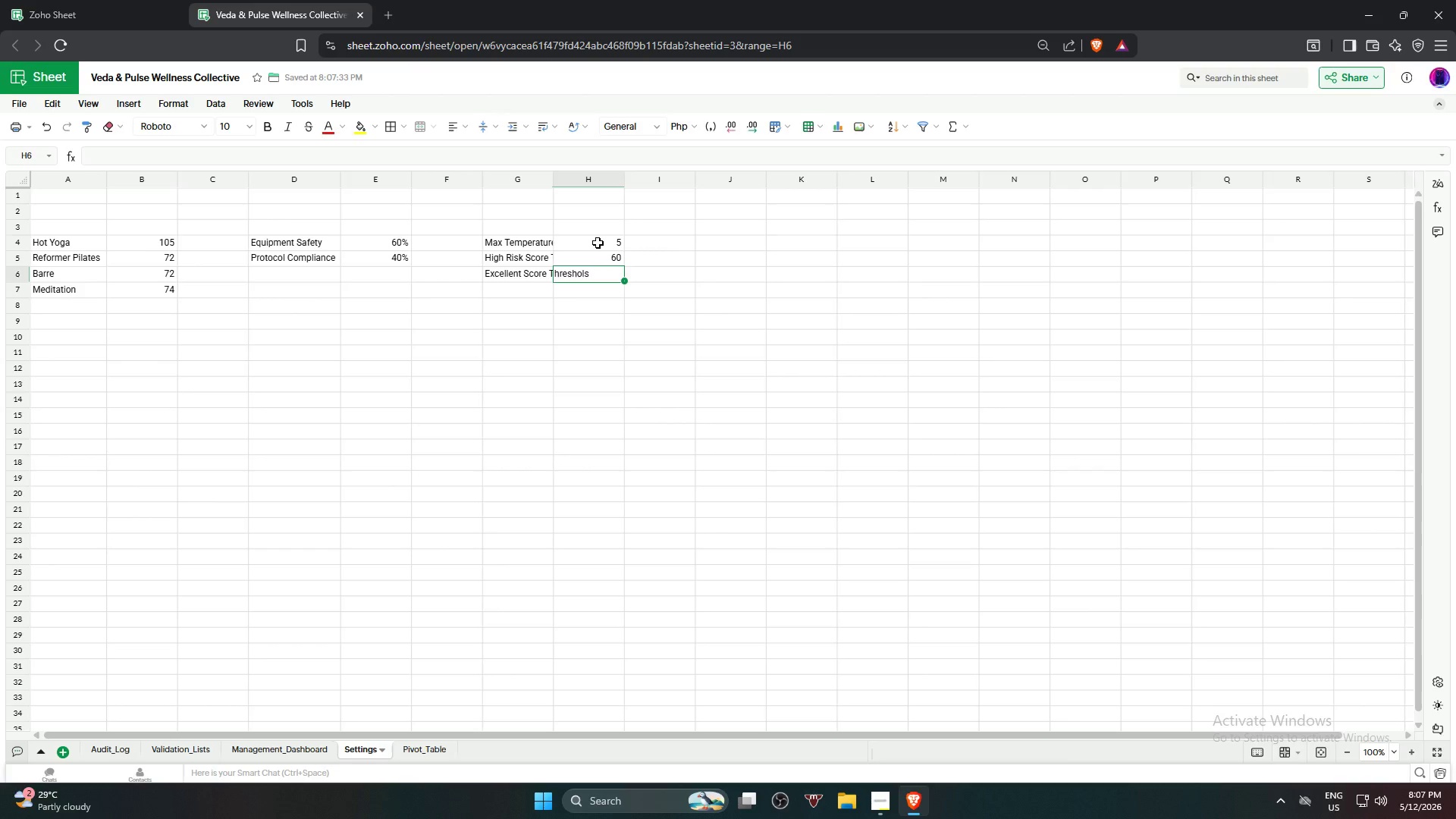 
key(Numpad9)
 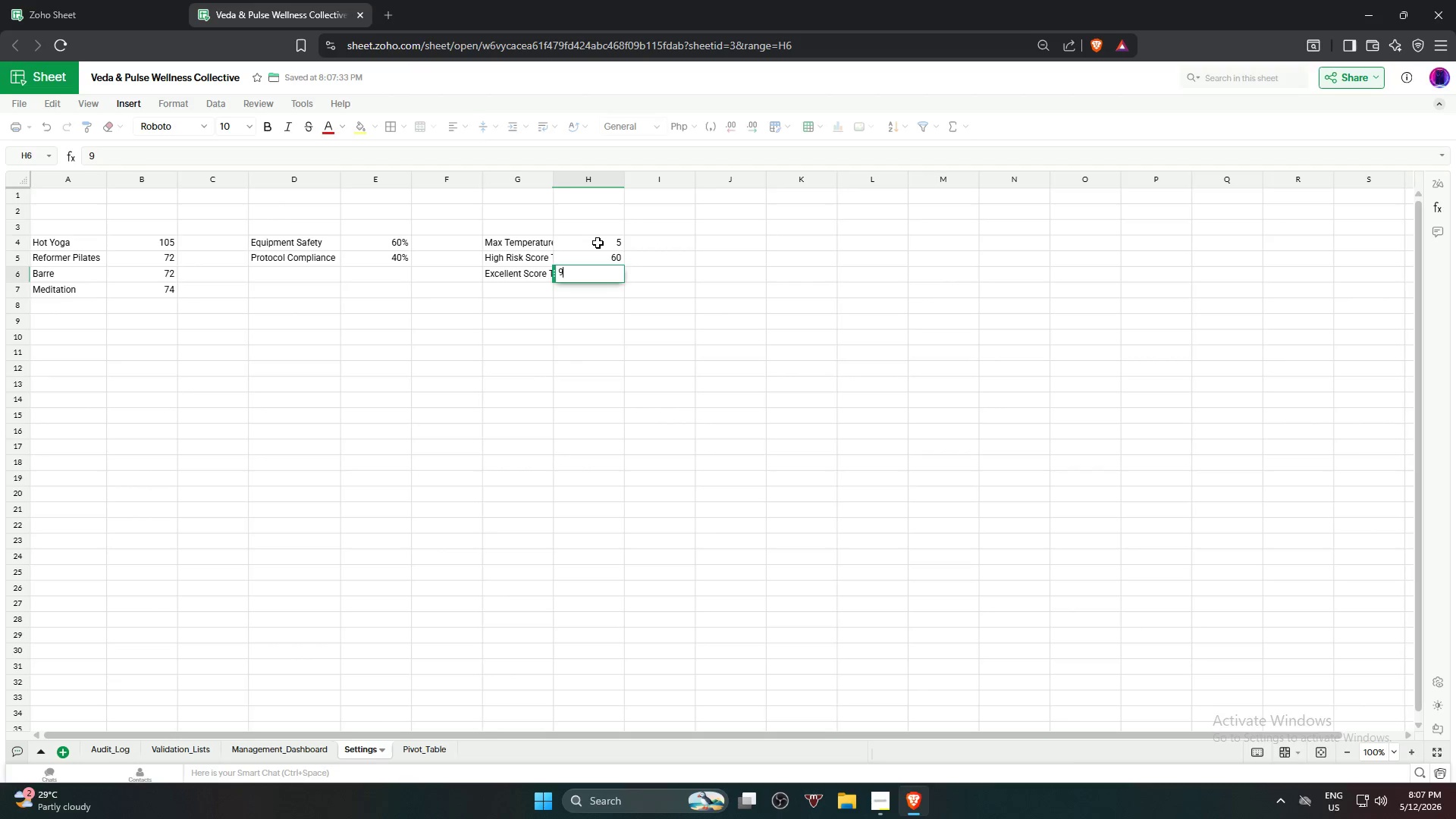 
key(Numpad0)
 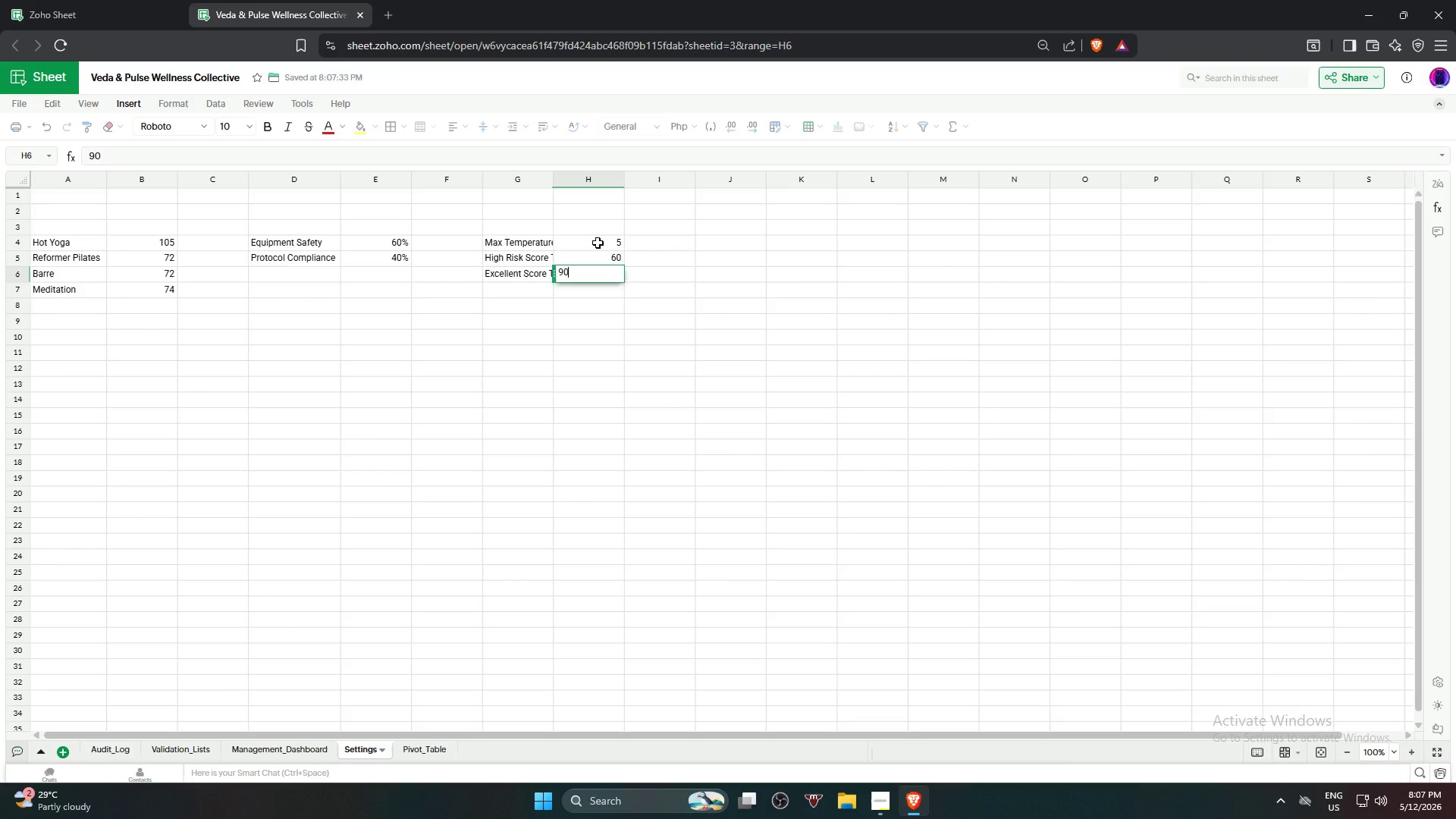 
key(NumpadEnter)
 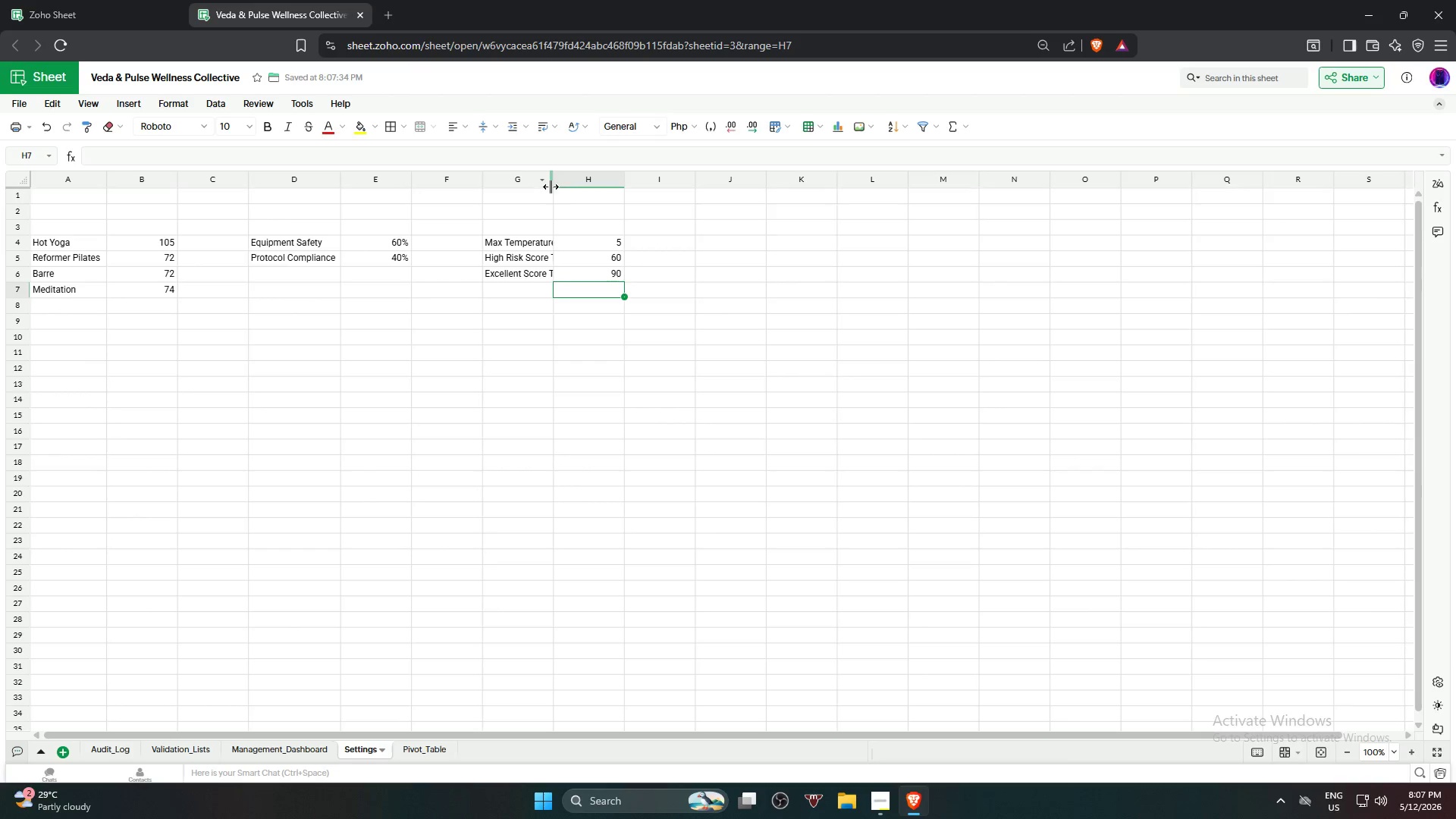 
double_click([551, 186])
 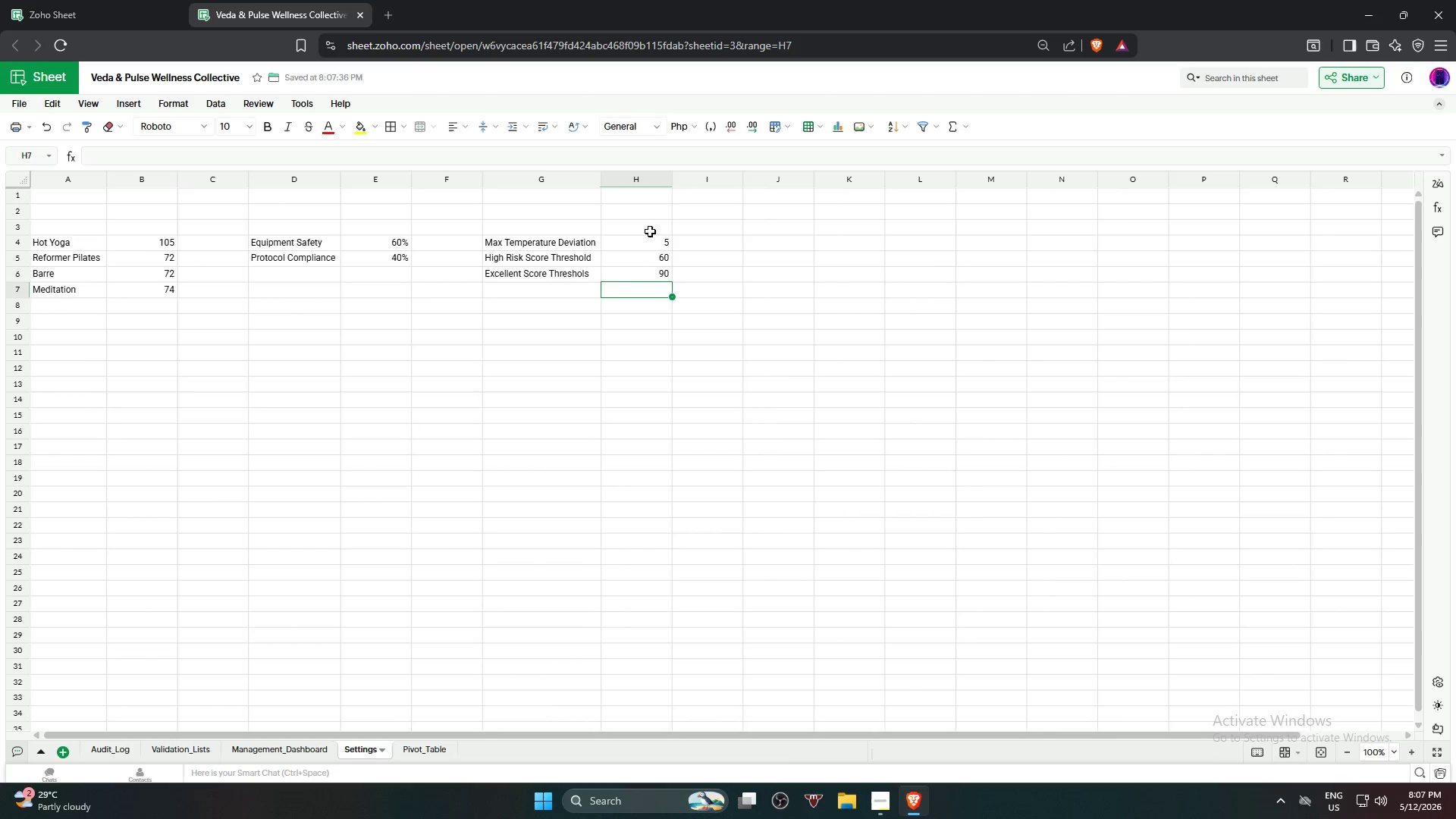 
left_click([781, 285])
 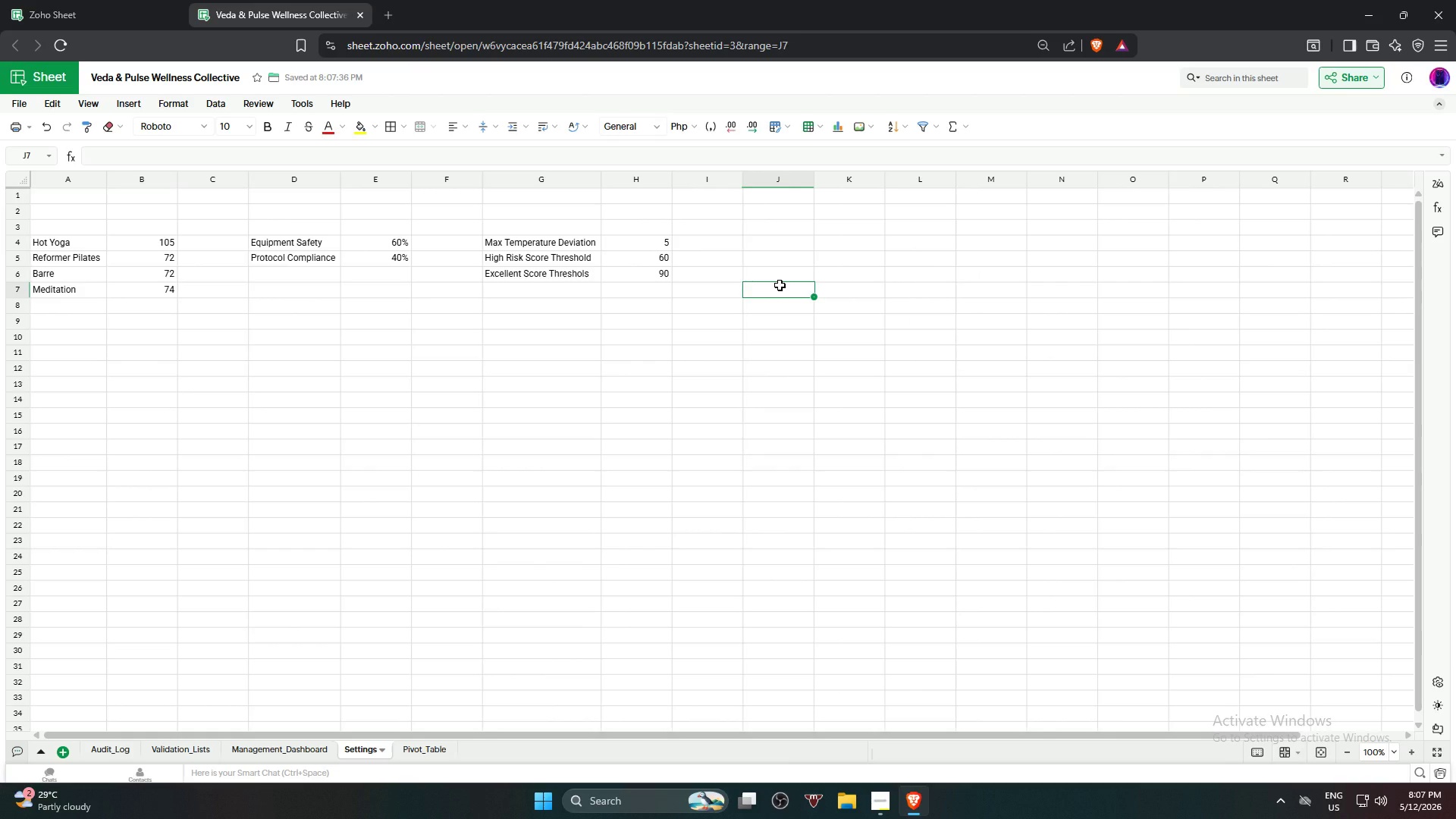 
left_click([696, 402])
 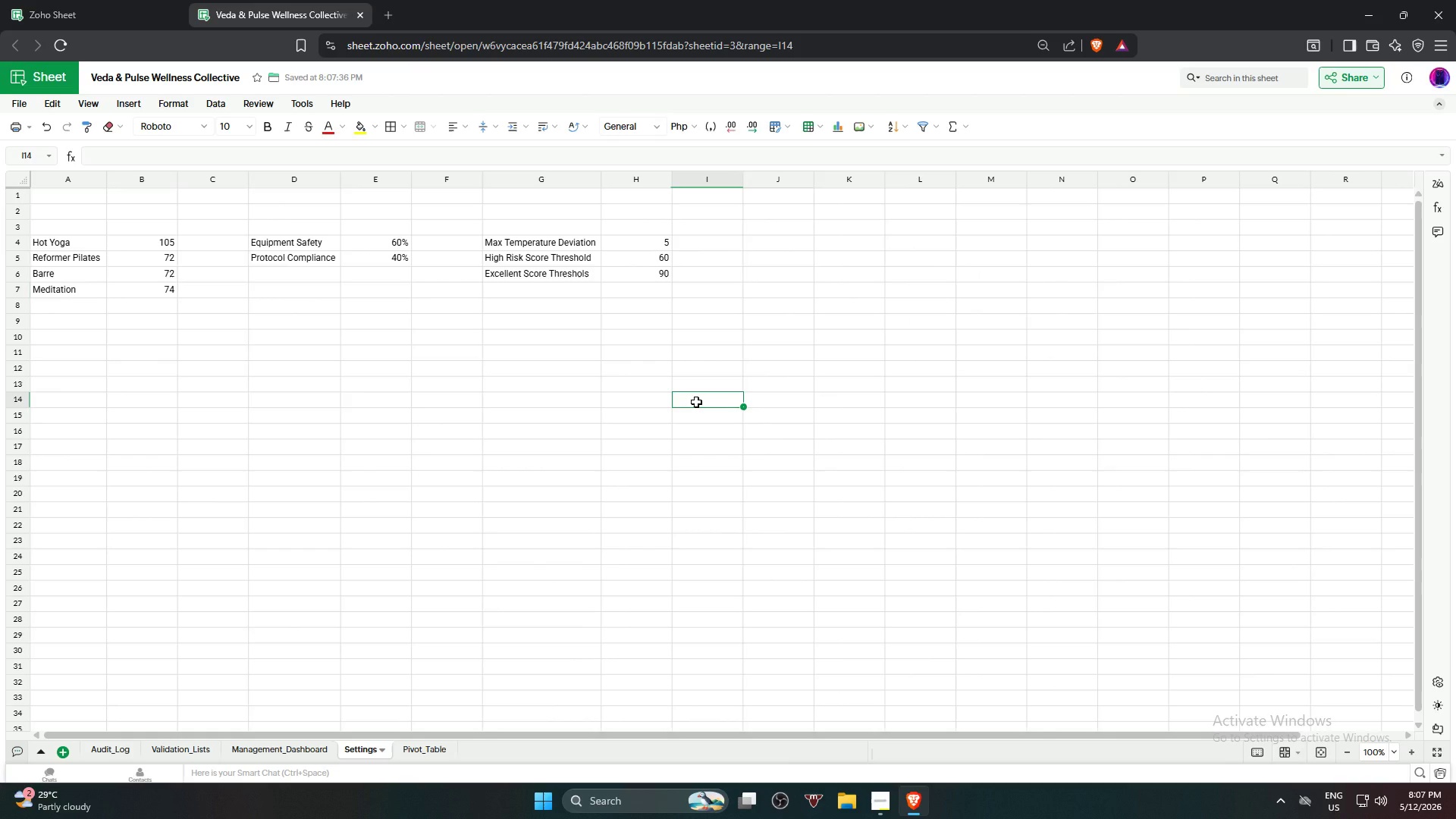 
wait(14.81)
 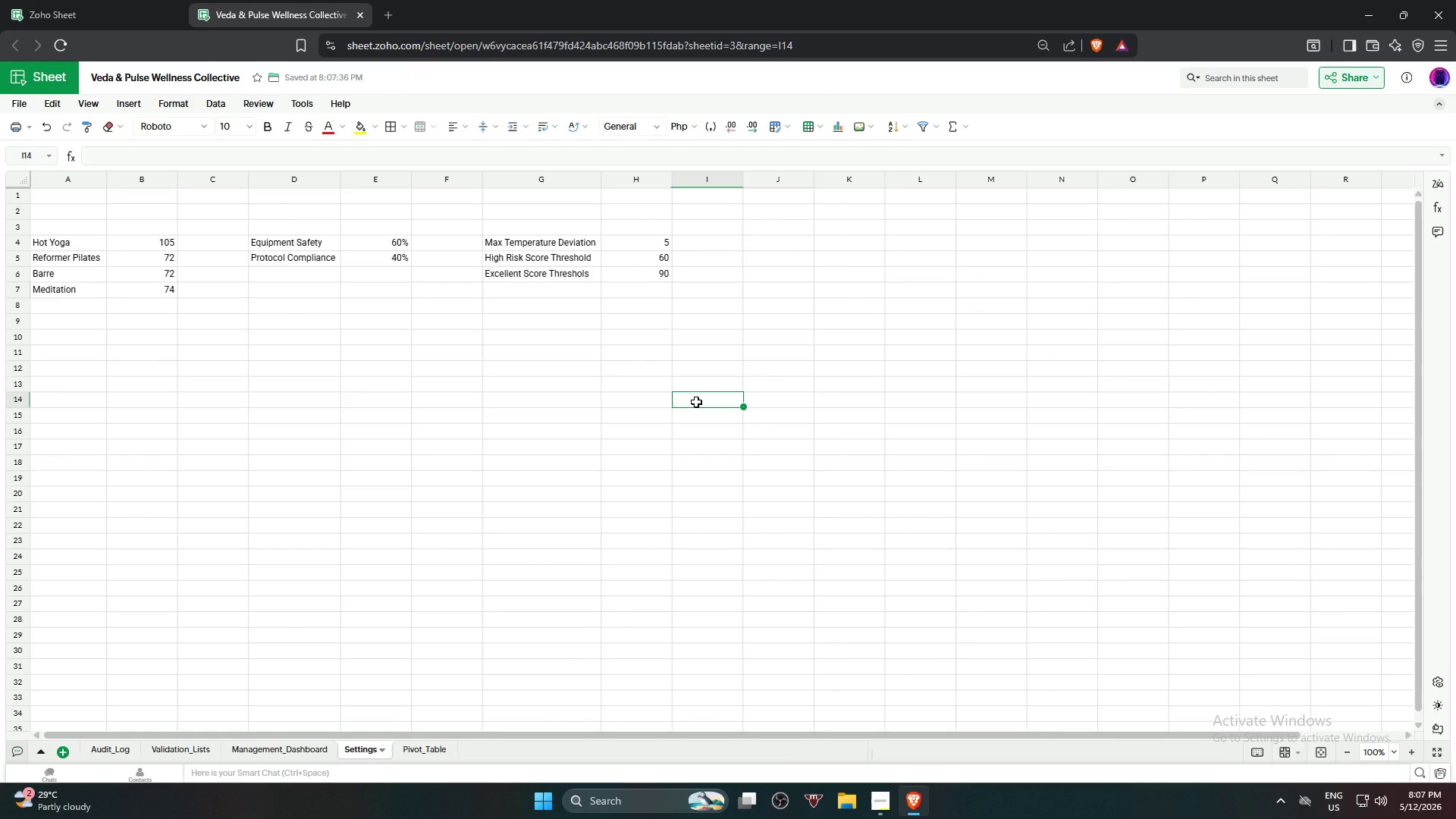 
left_click([536, 224])
 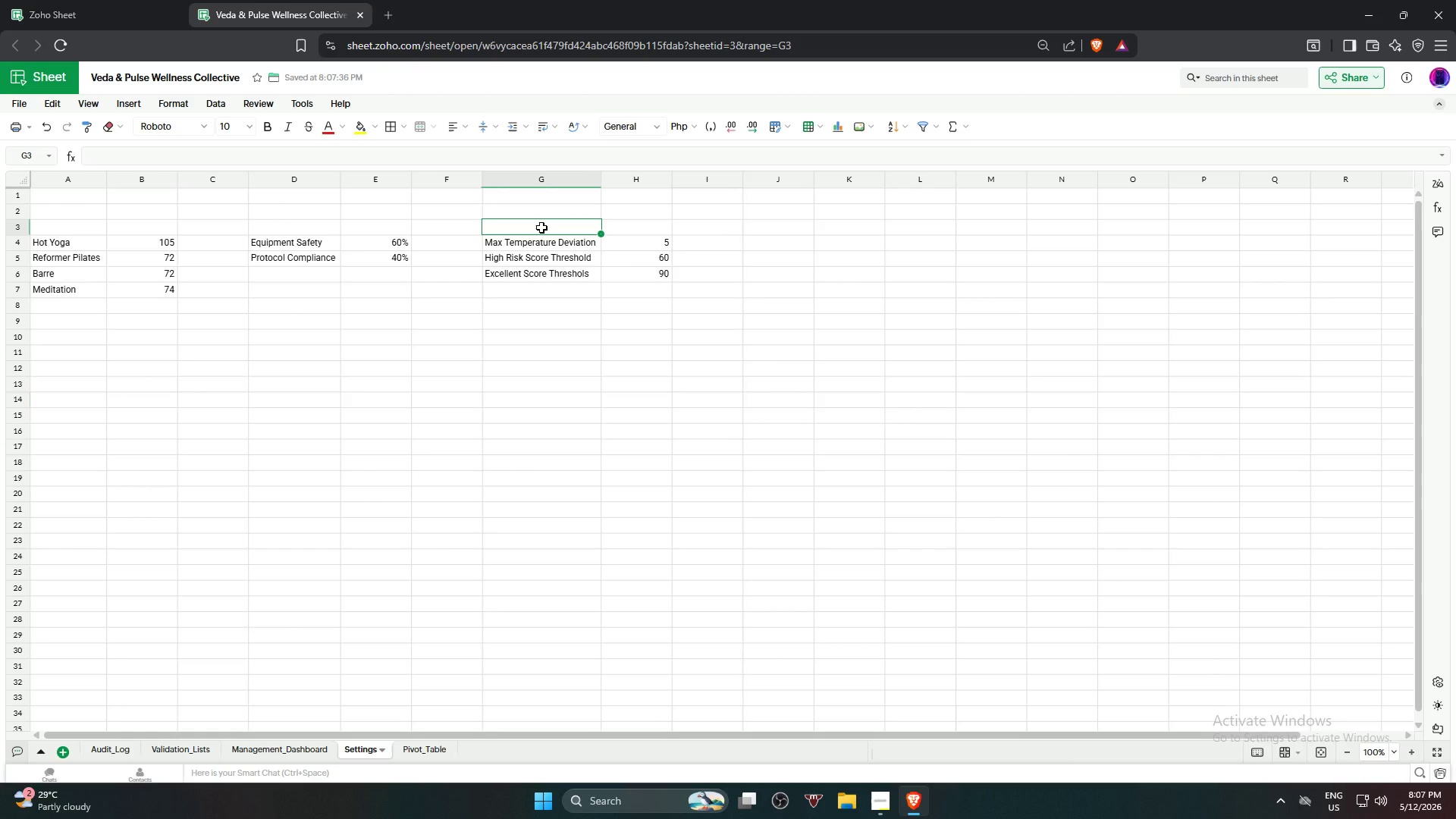 
type(Alert Rule)
key(Tab)
type(Threshold)
 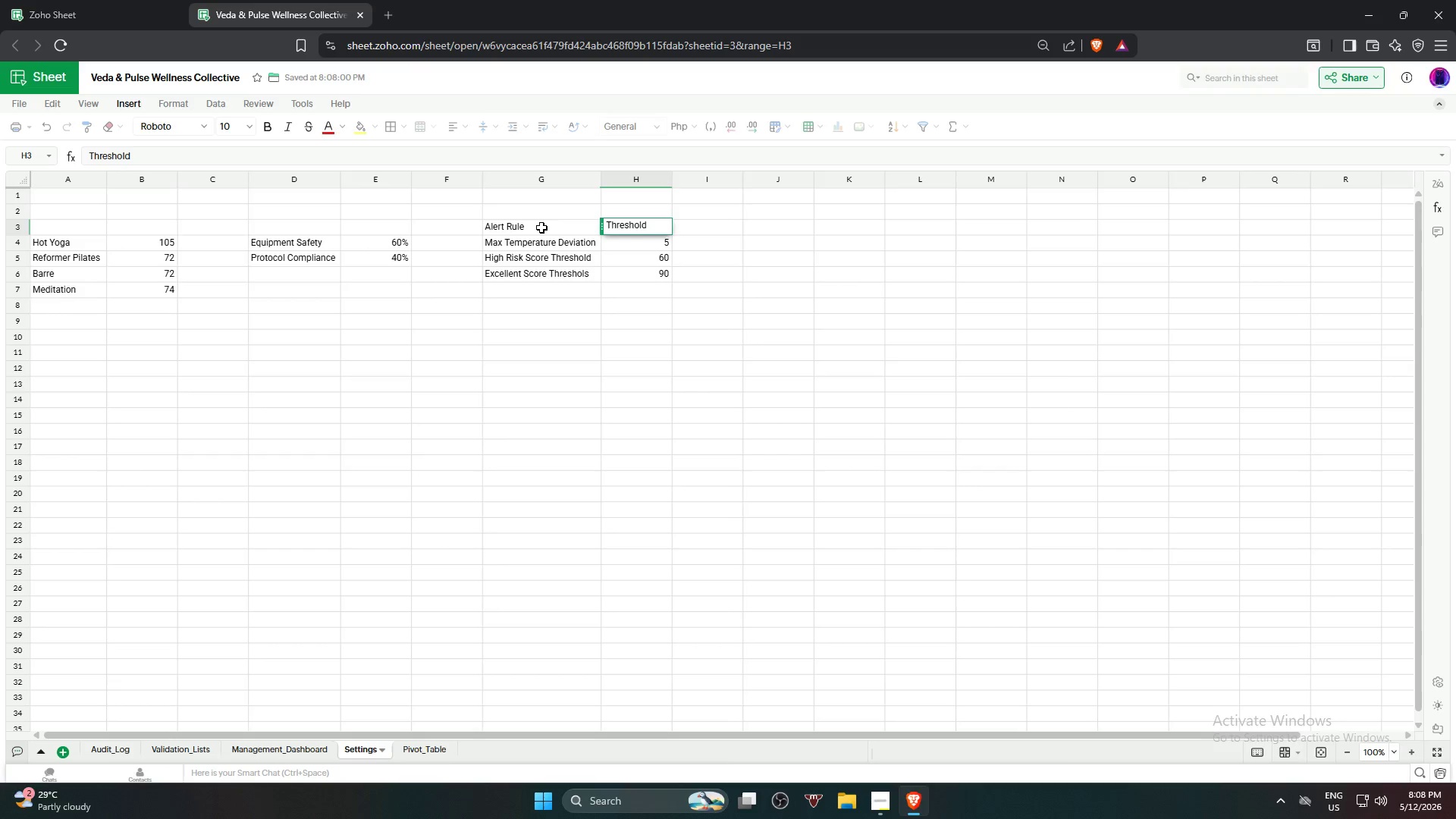 
left_click([543, 354])
 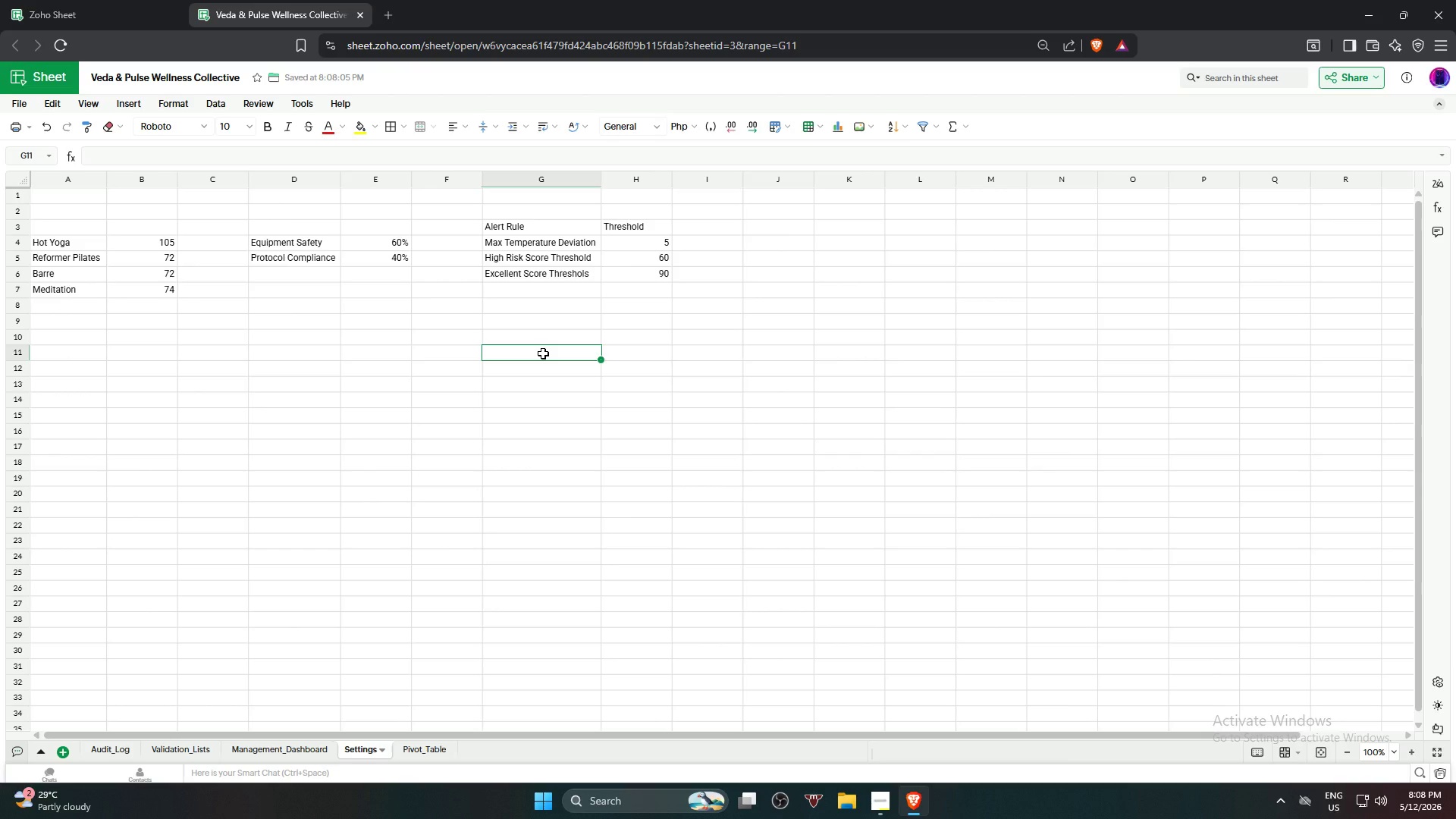 
left_click([323, 236])
 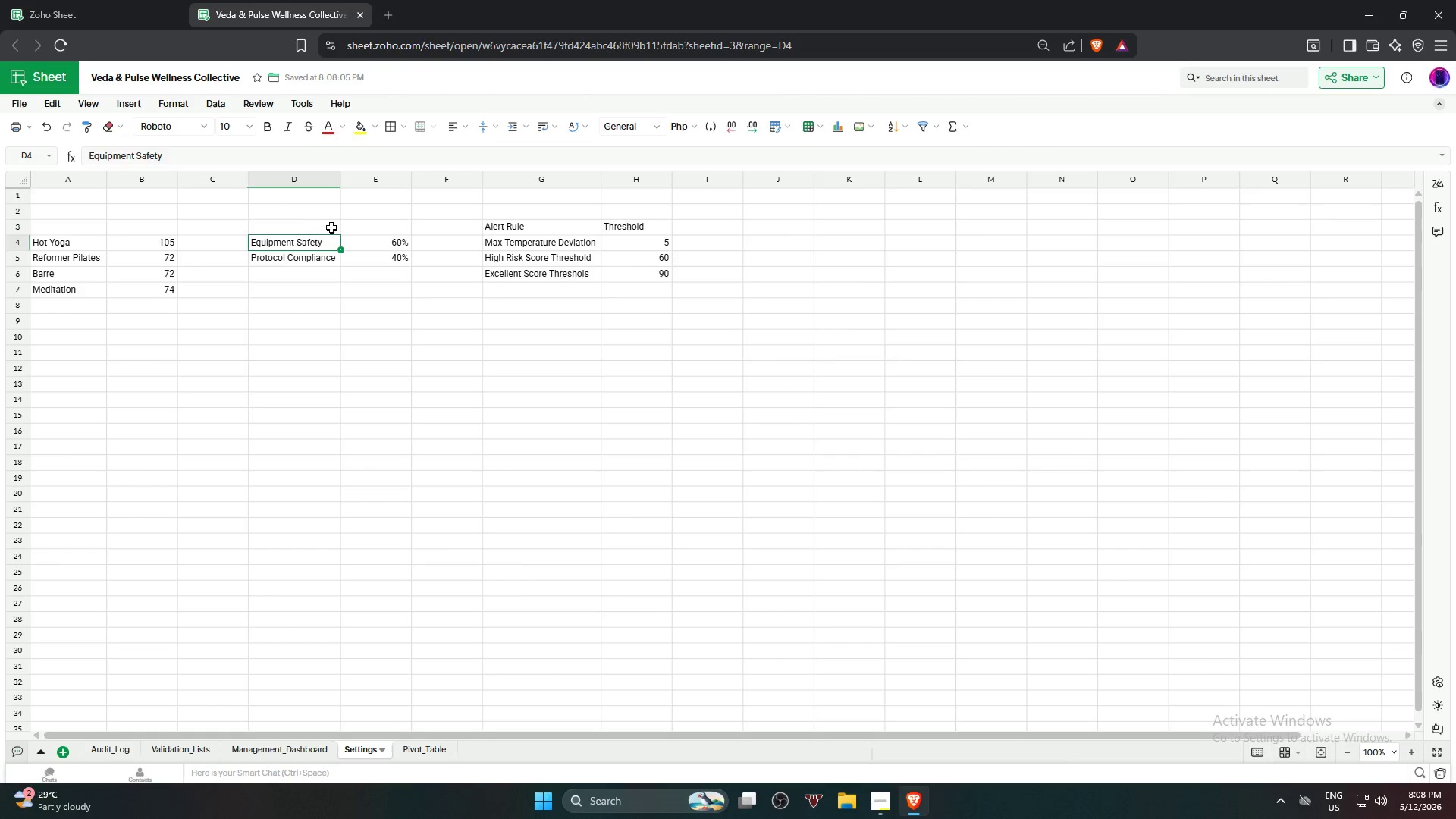 
left_click([331, 228])
 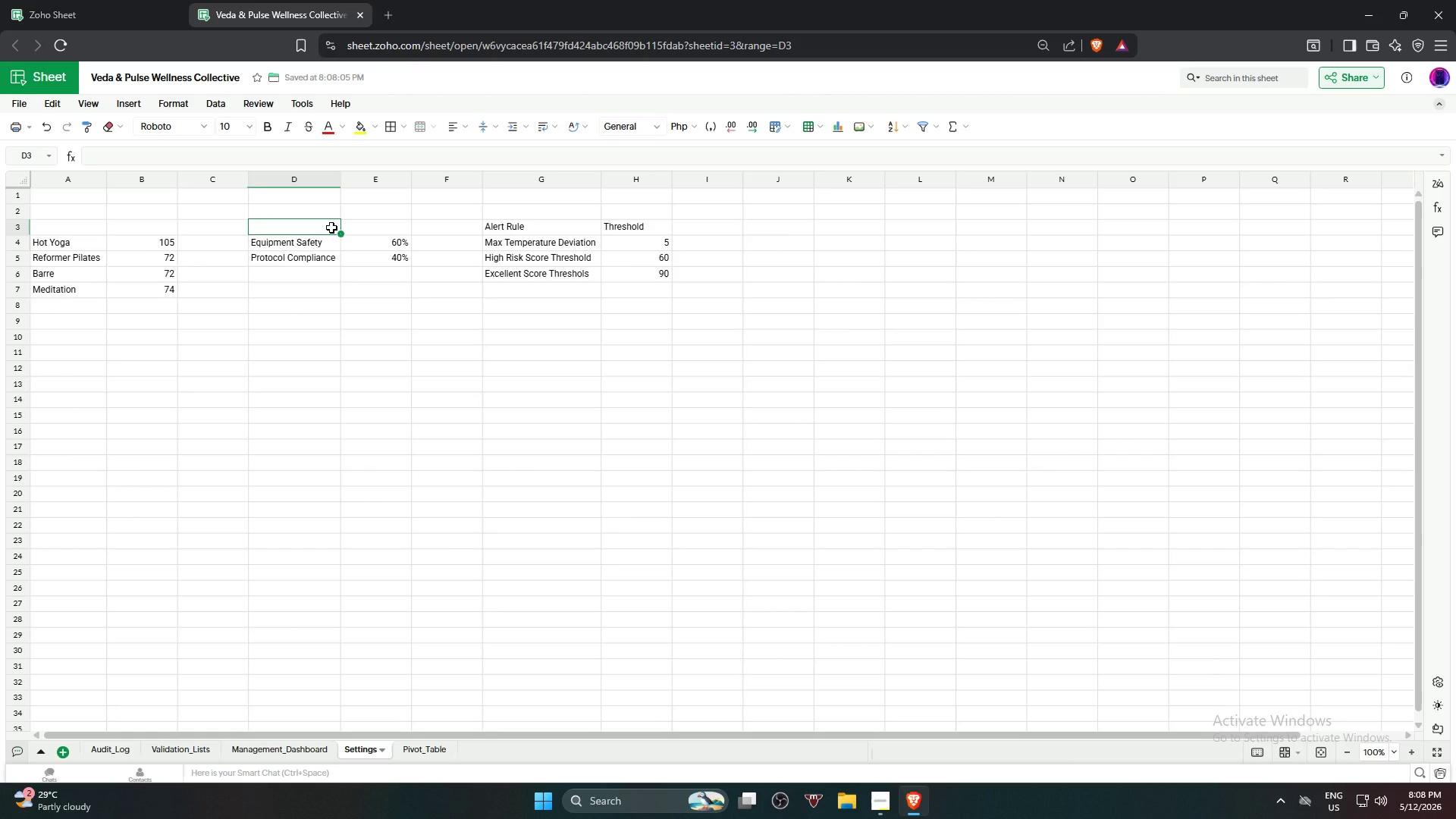 
type(Score Component)
key(Tab)
type(Weight)
 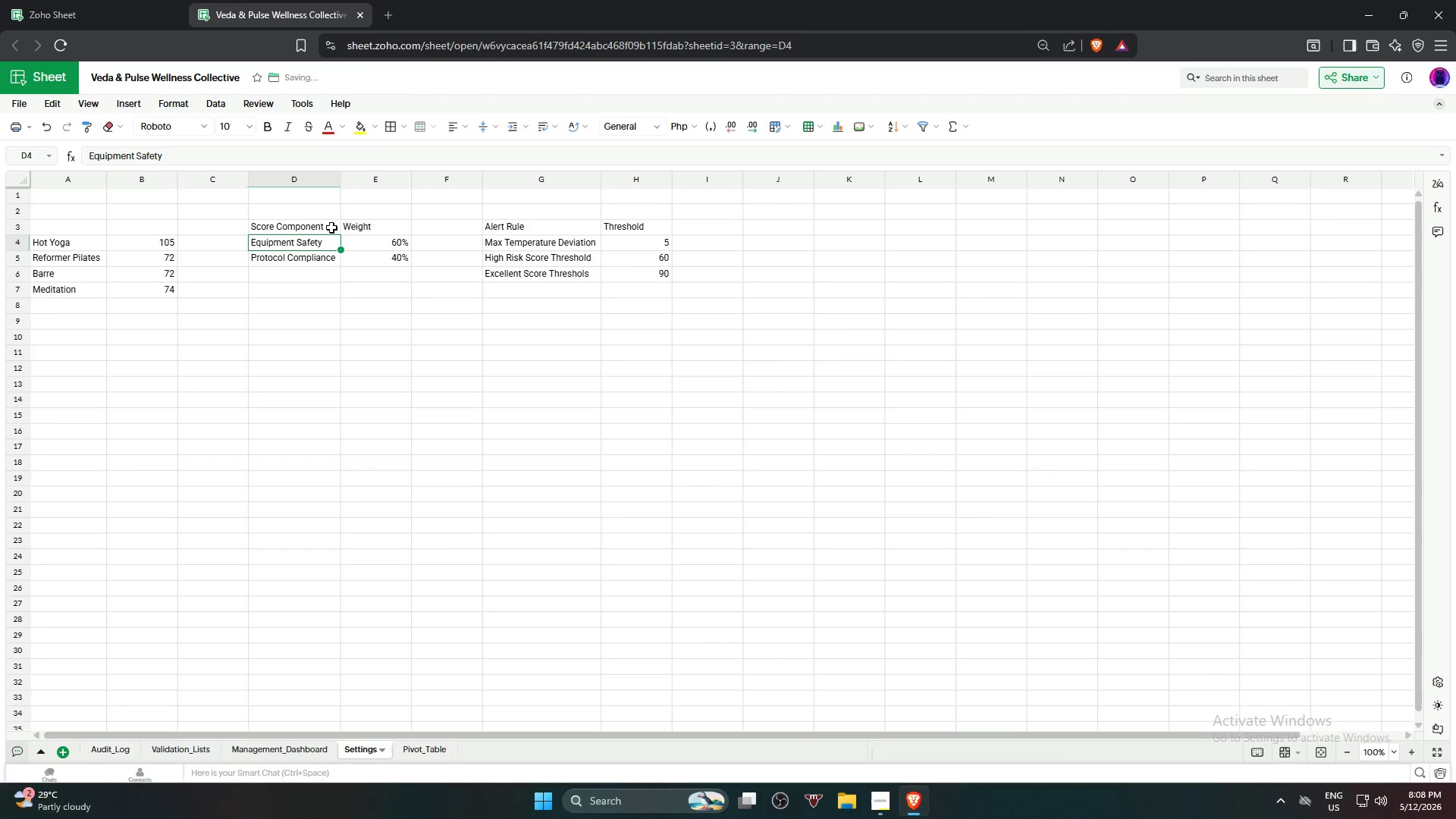 
 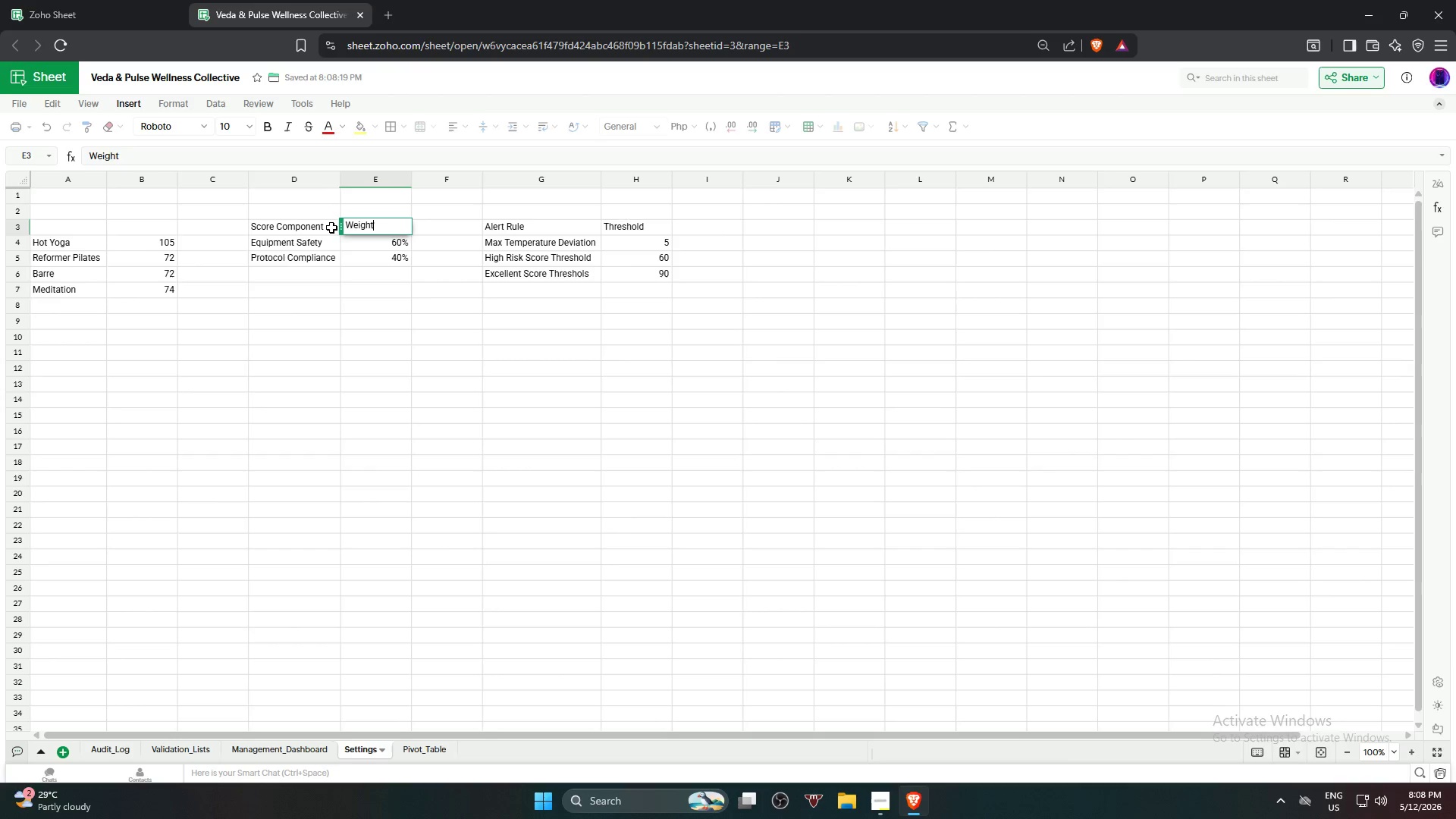 
key(Enter)
 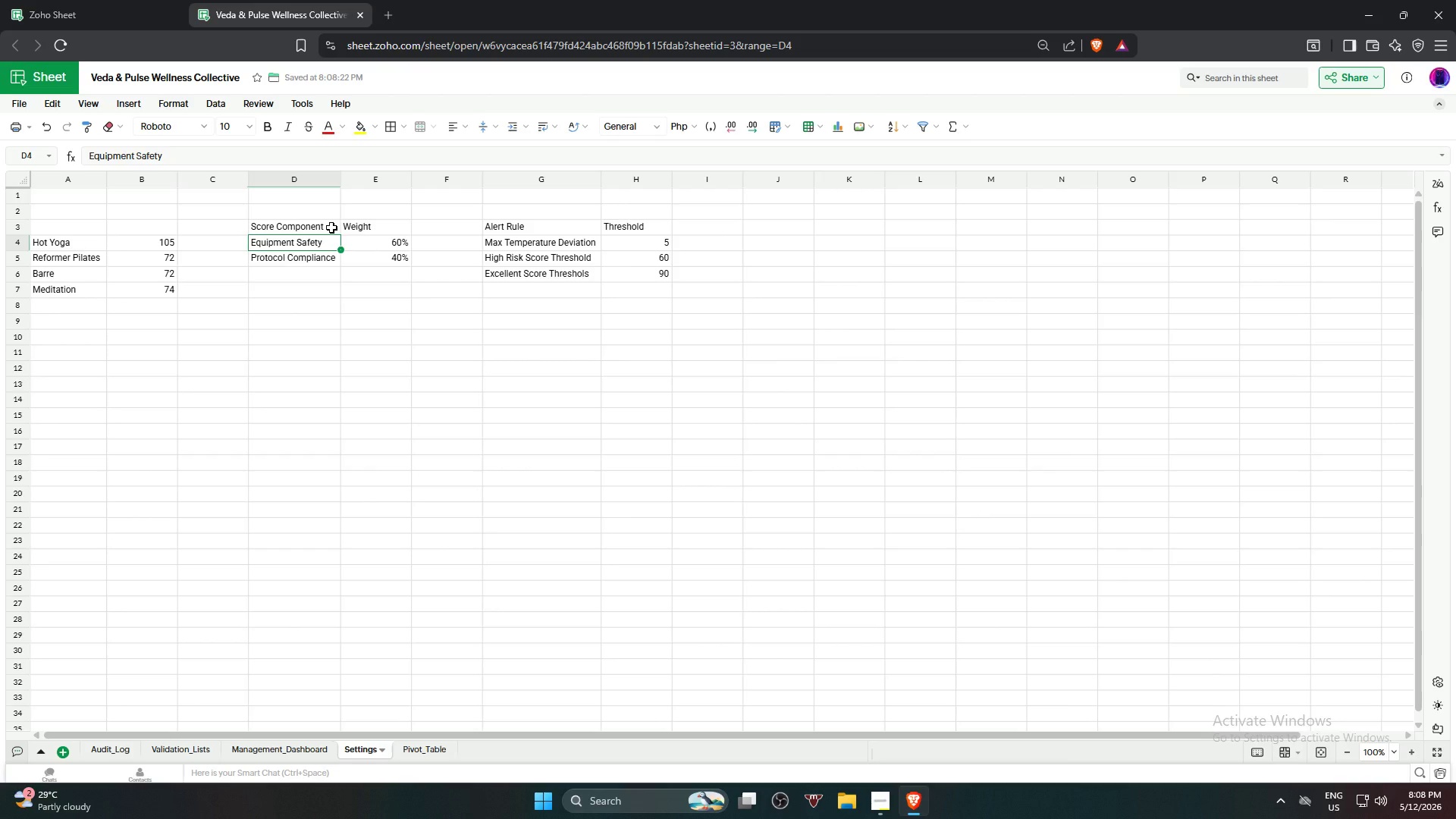 
wait(6.92)
 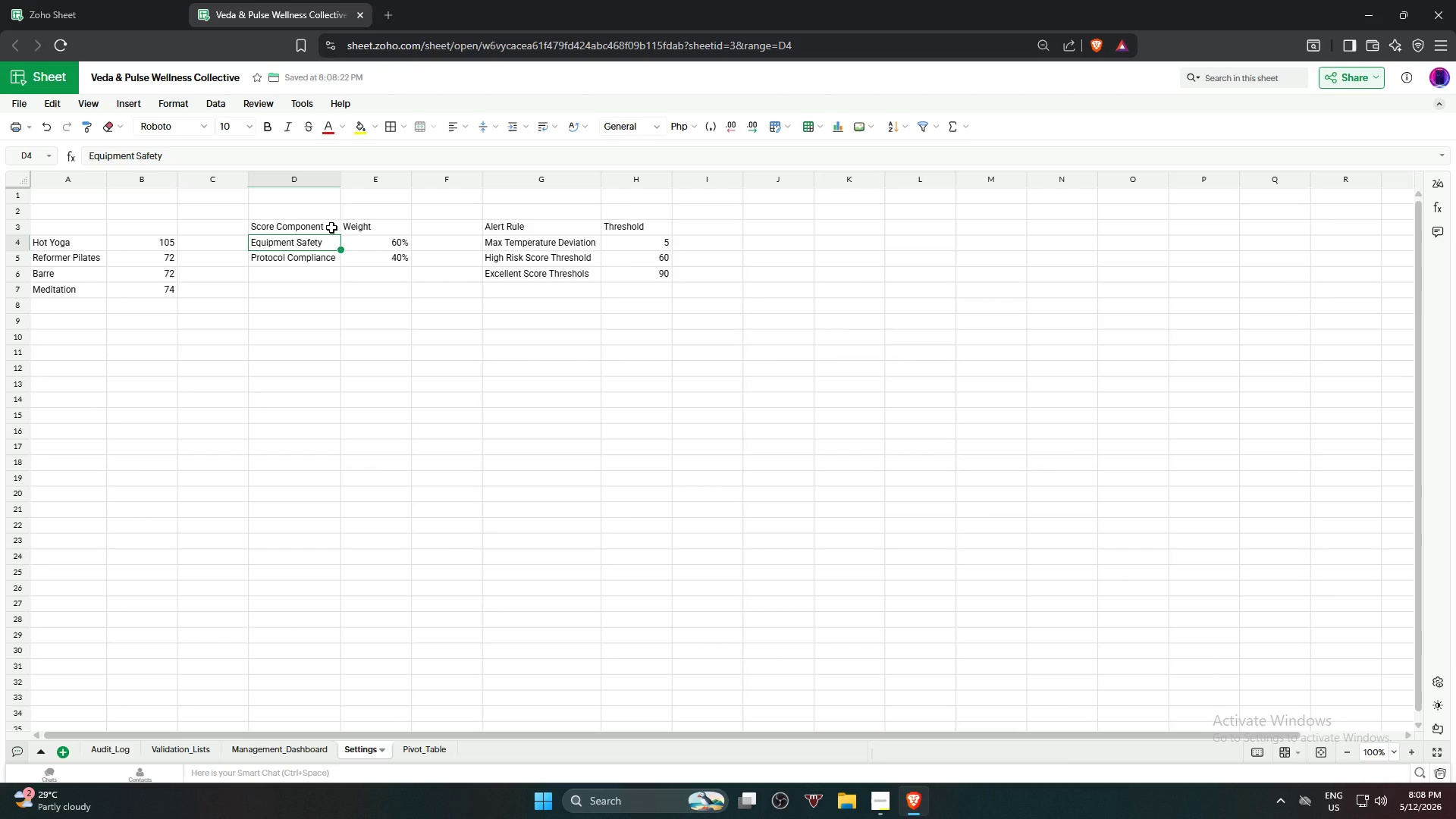 
left_click([71, 224])
 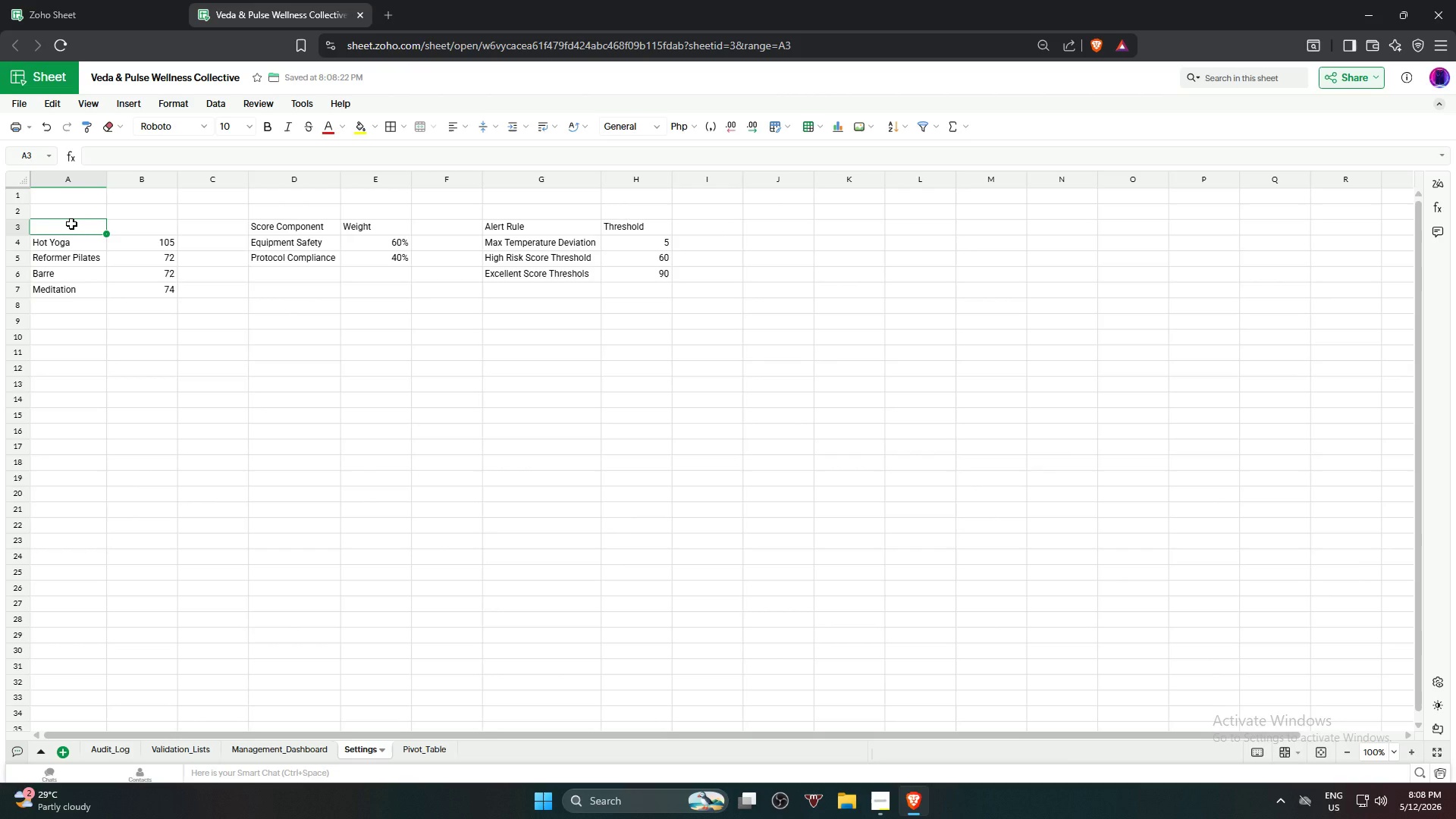 
type(Session Type)
key(Tab)
type(Standard R)
key(Backspace)
type(Temperature (F0)
 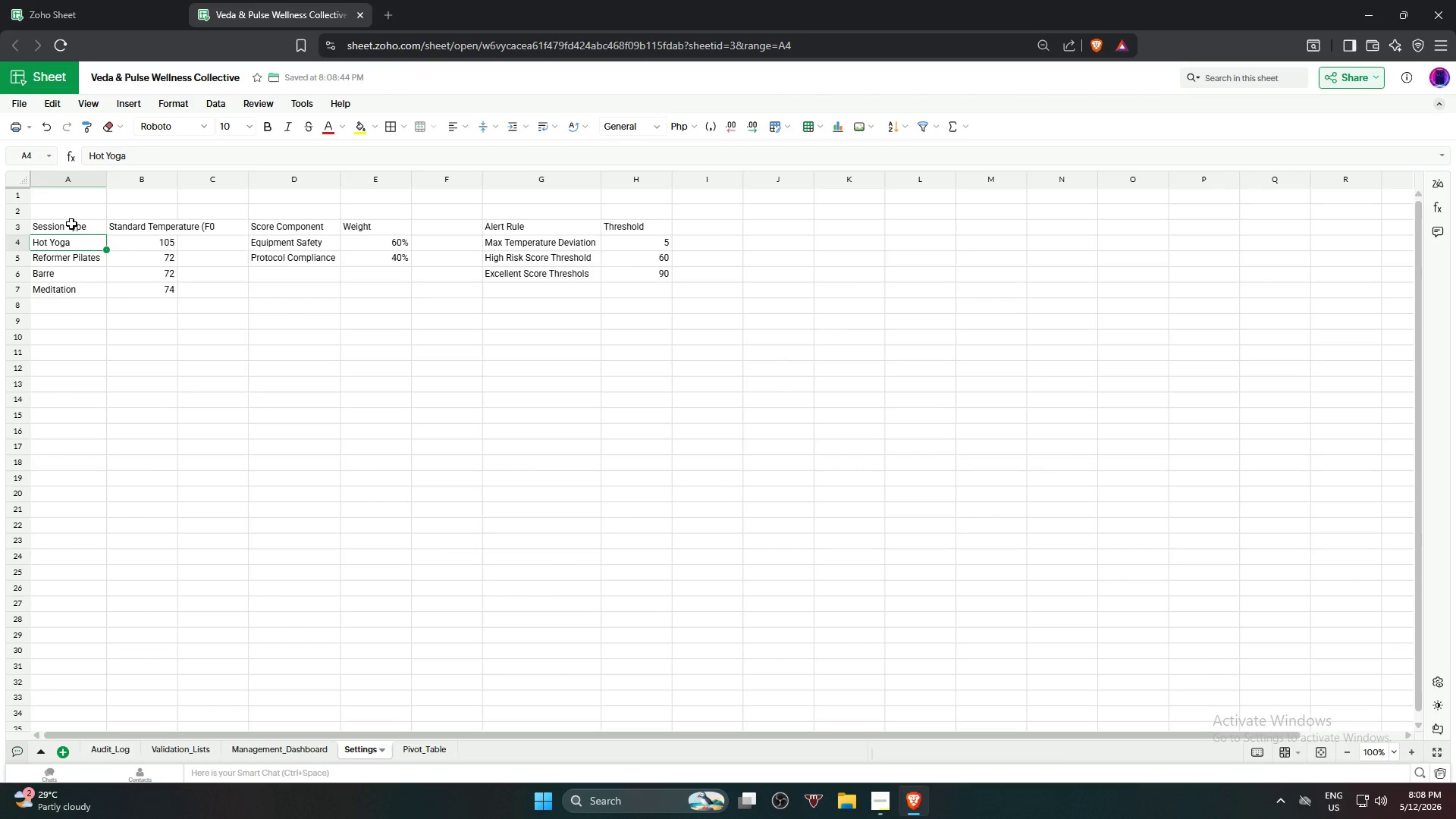 
 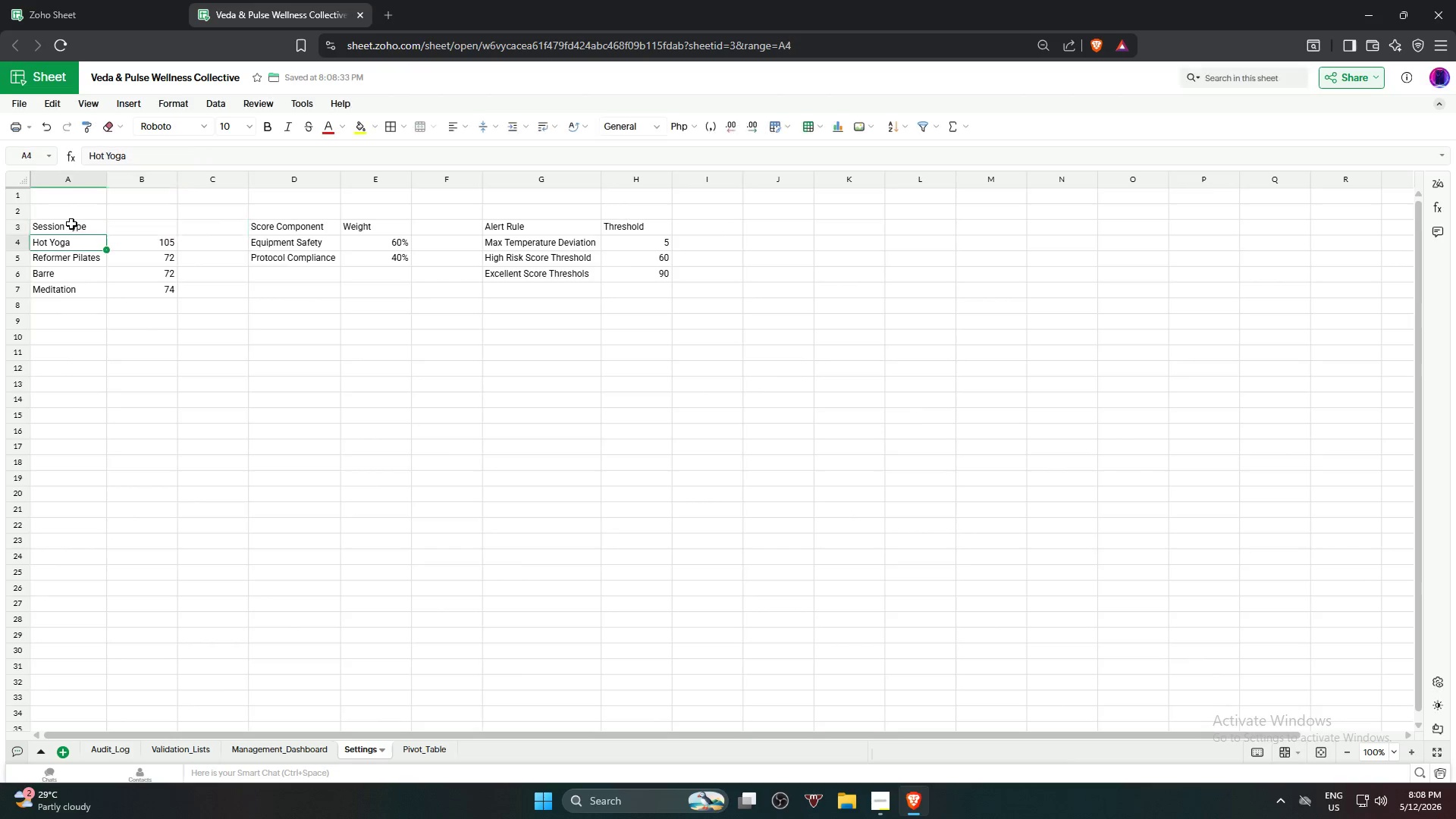 
key(Enter)
 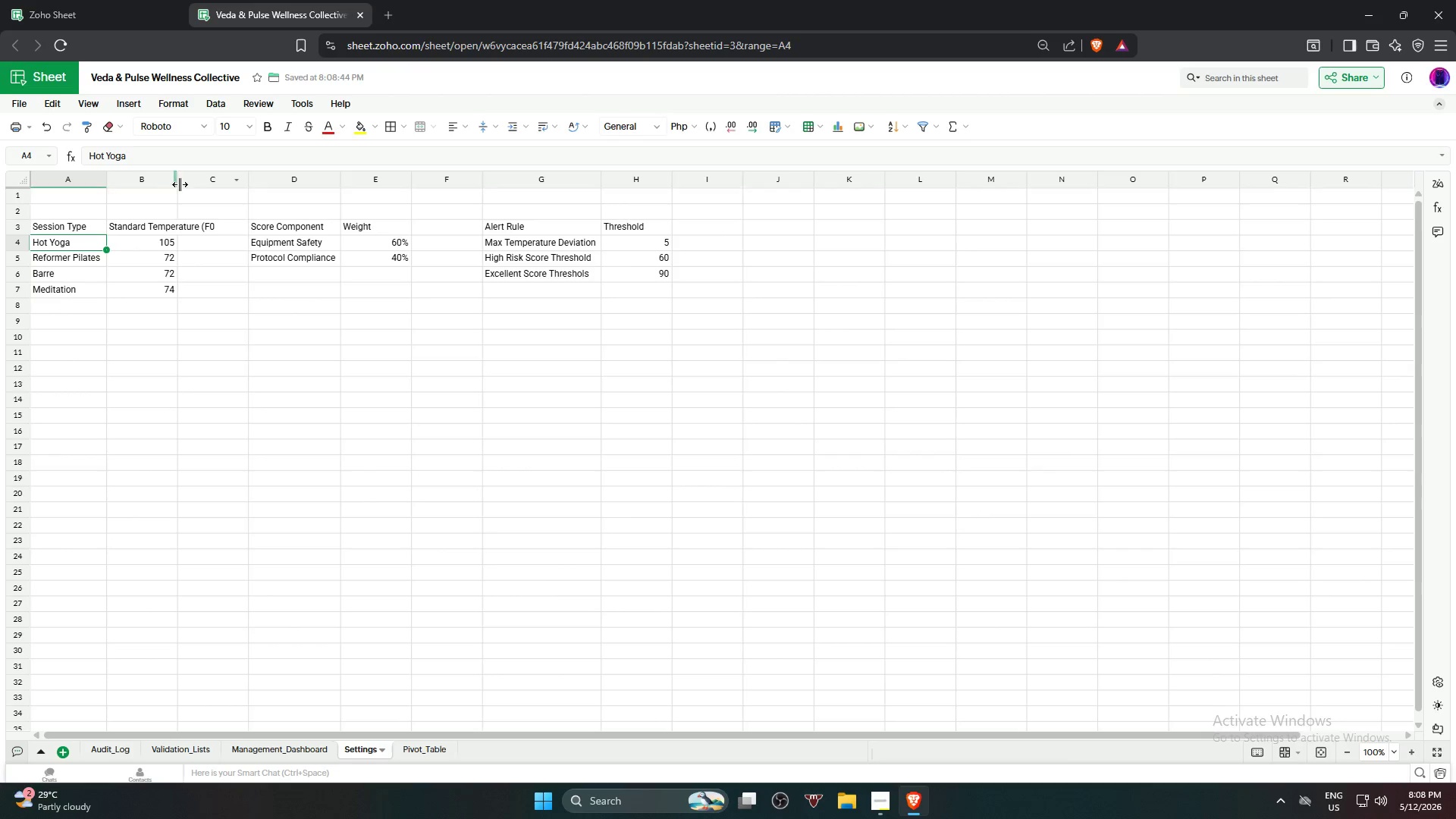 
double_click([177, 180])
 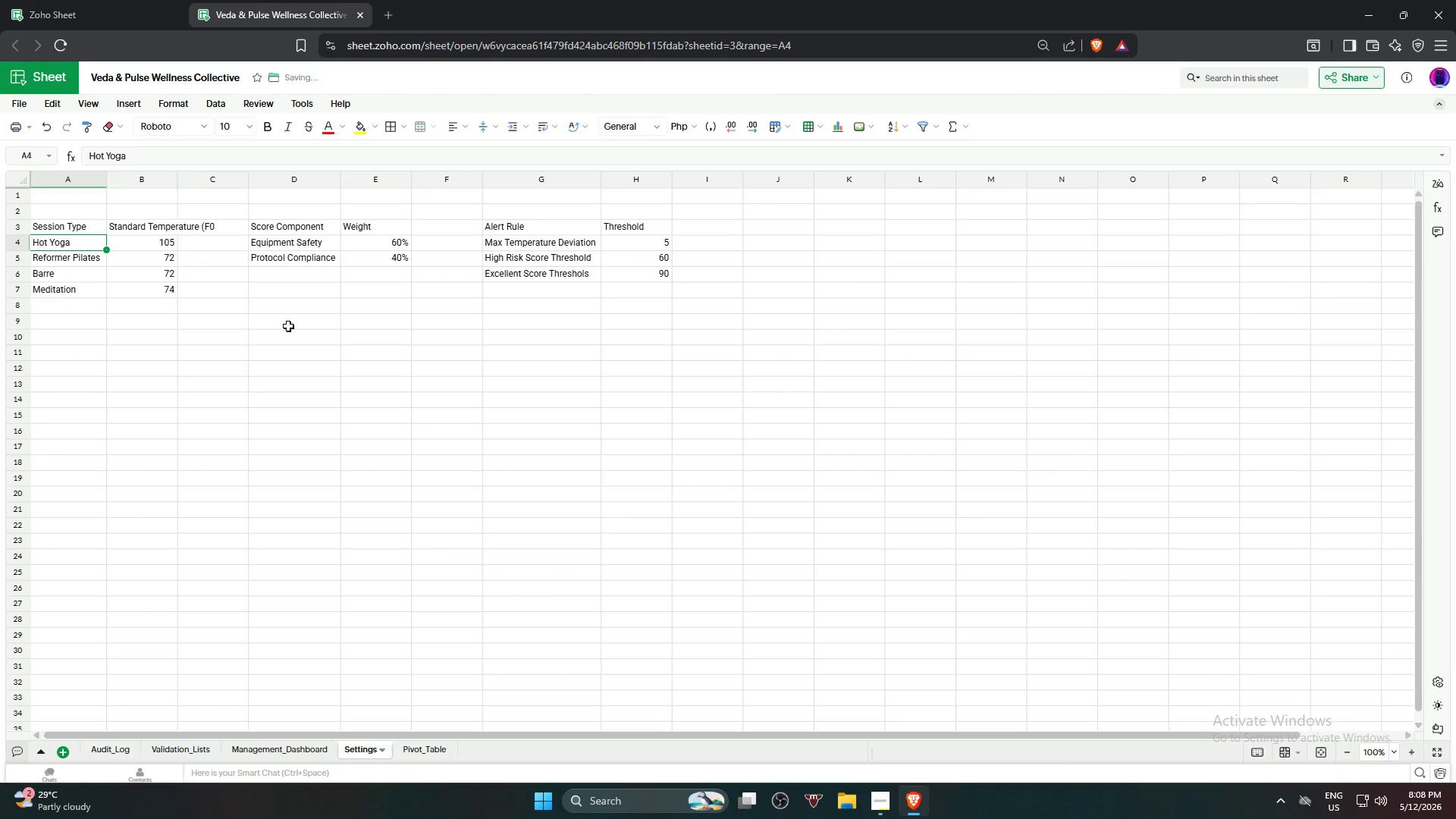 
triple_click([384, 424])
 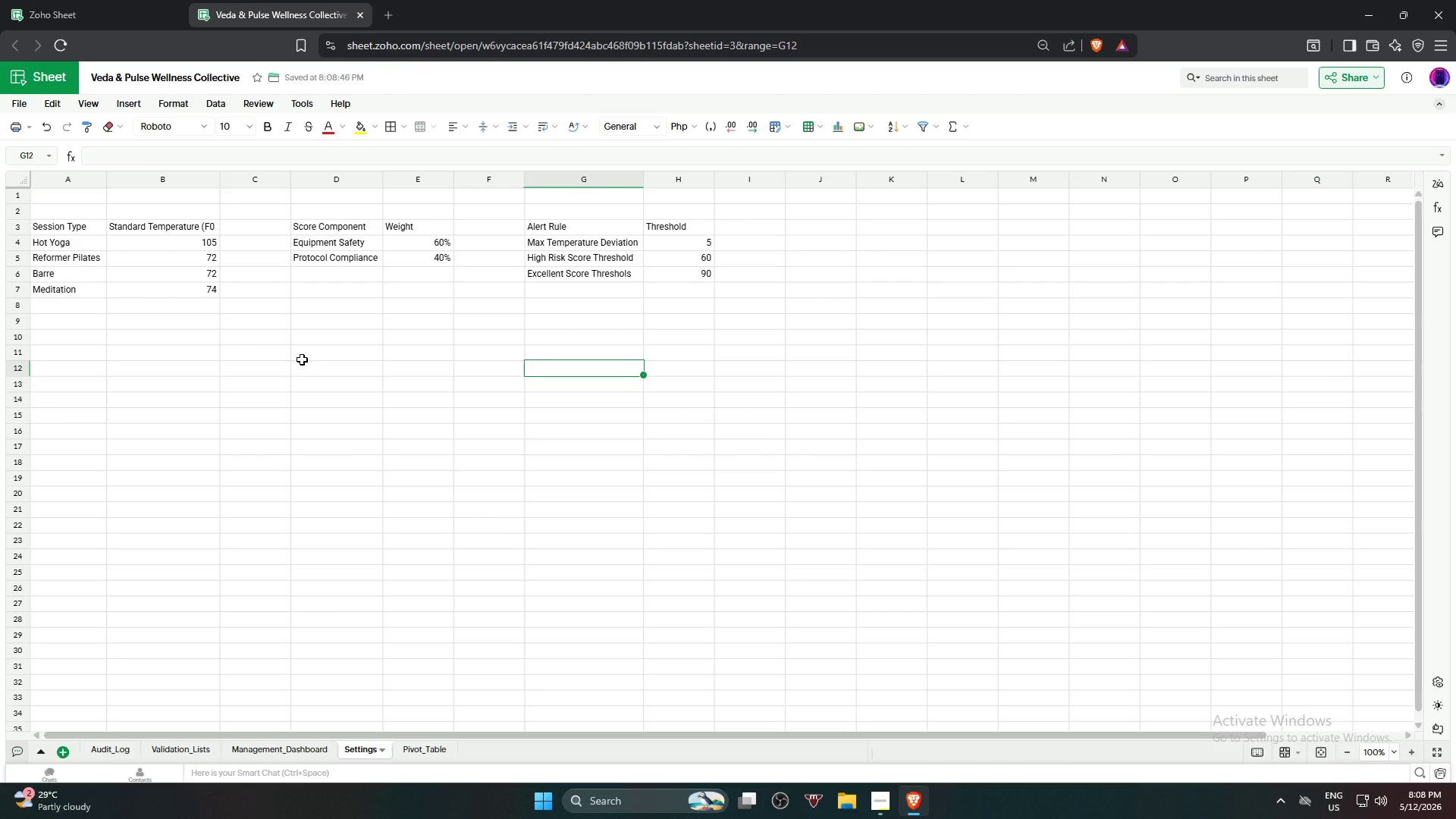 
wait(6.61)
 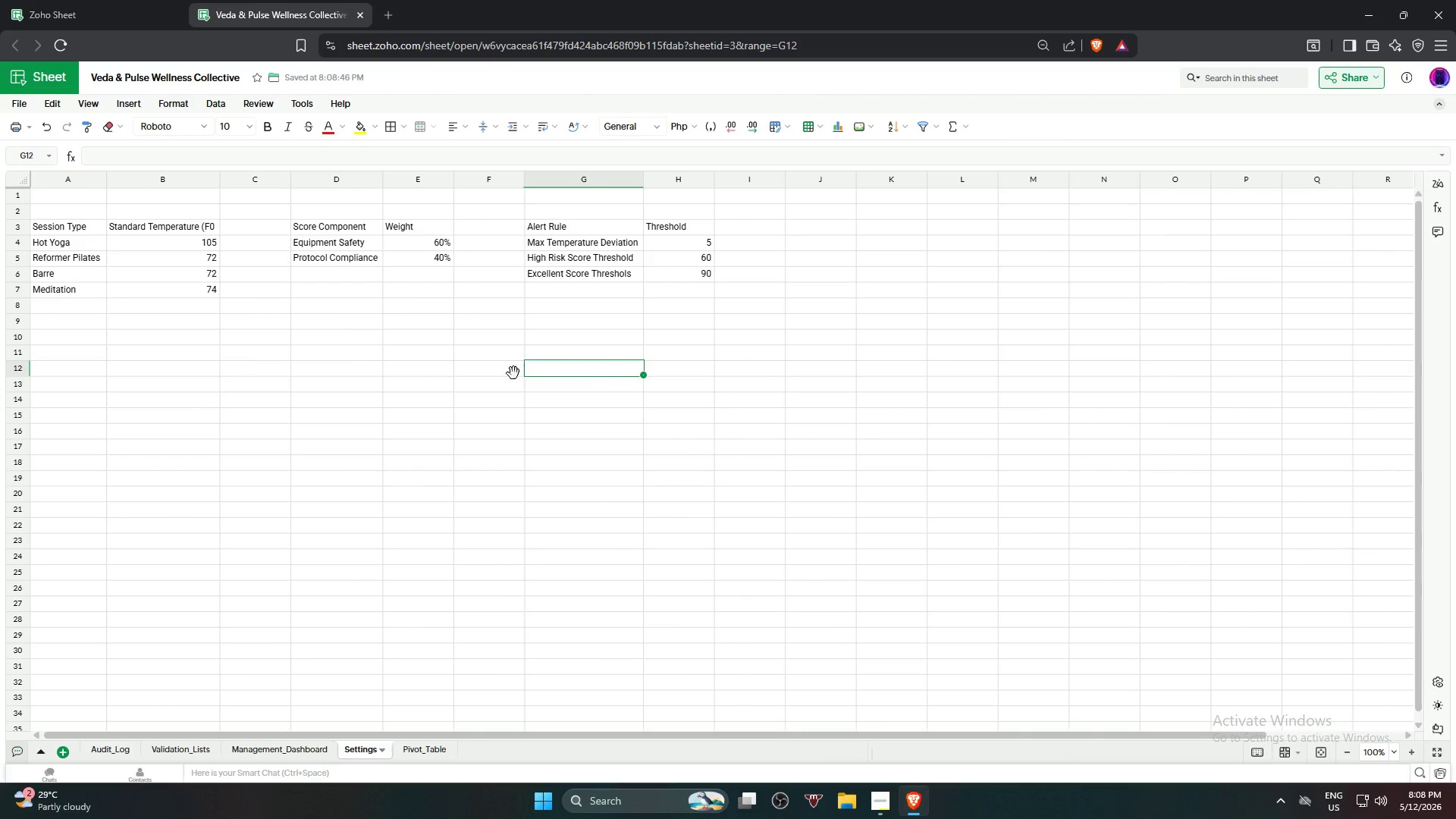 
left_click([74, 199])
 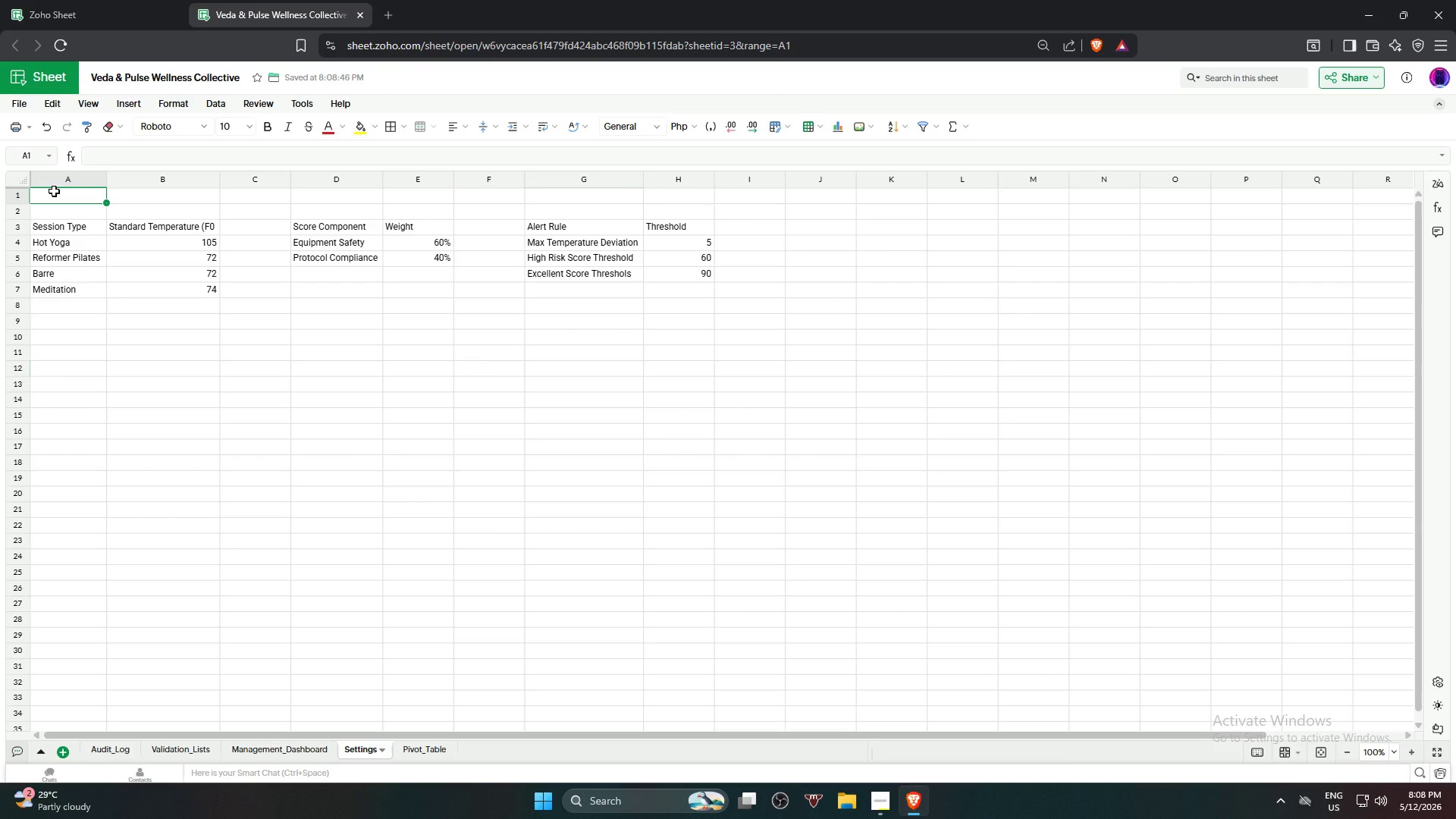 
type(A)
key(Backspace)
type(Syt)
key(Backspace)
type(stem Settingsd)
 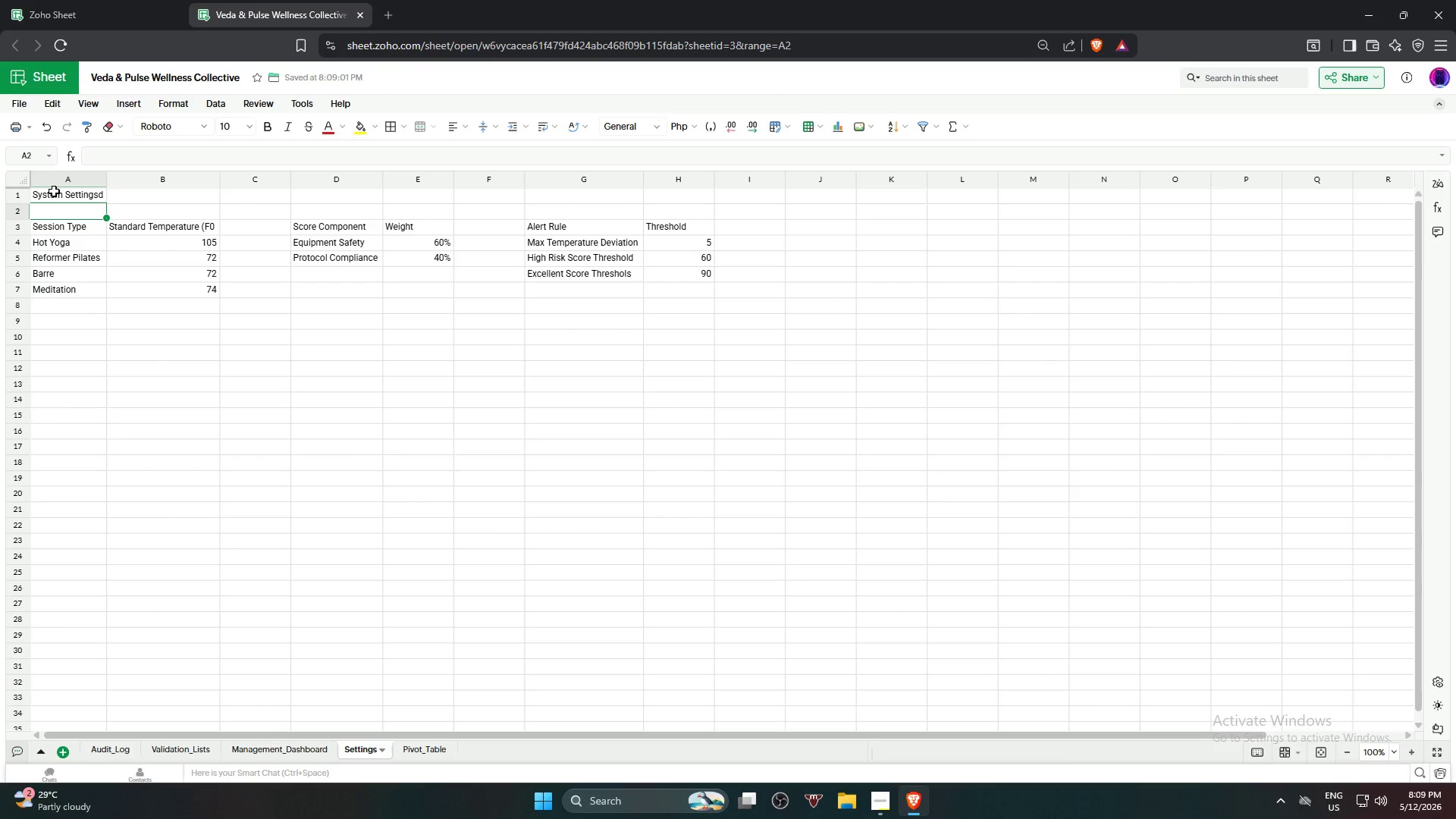 
 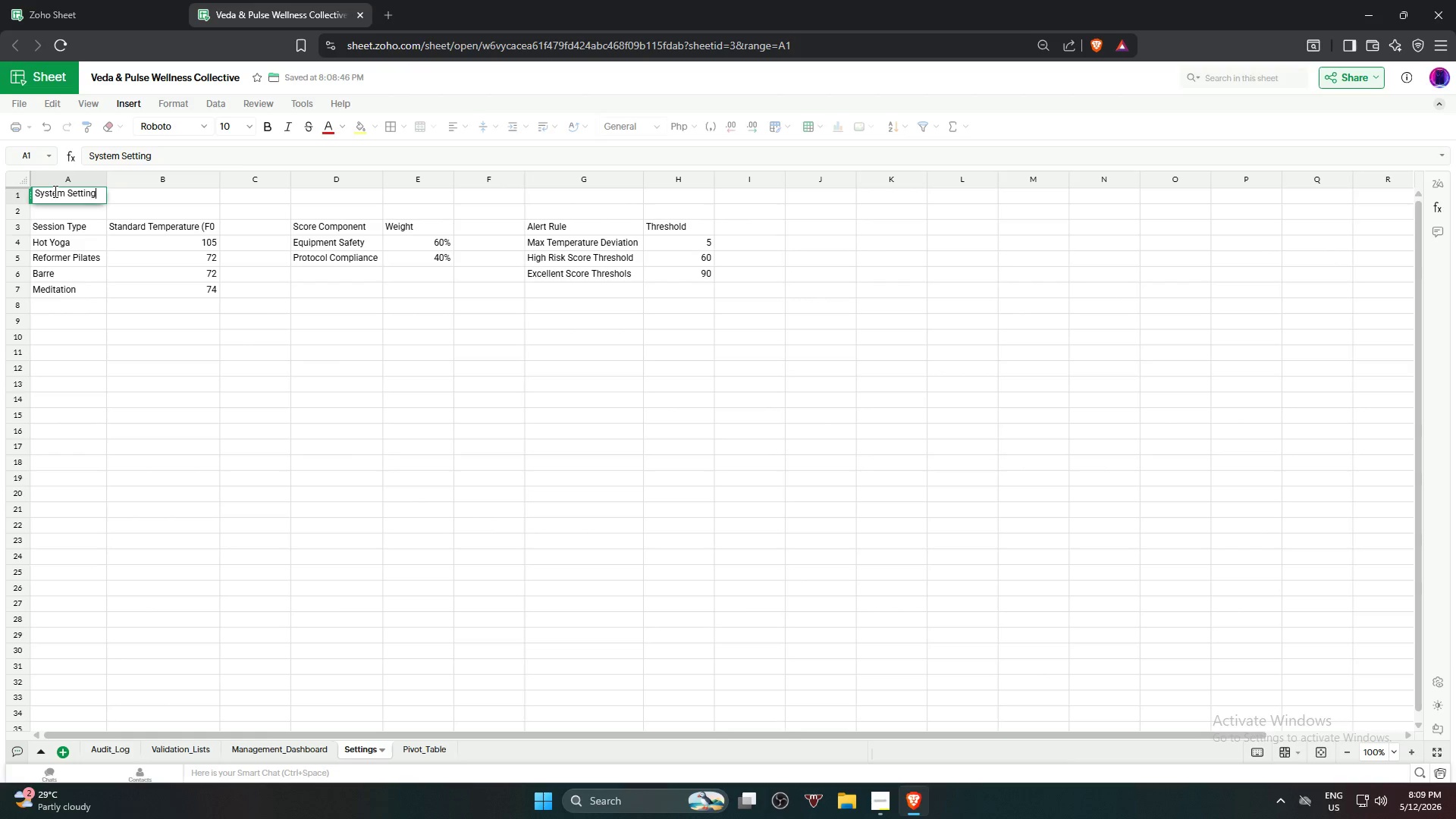 
key(Enter)
 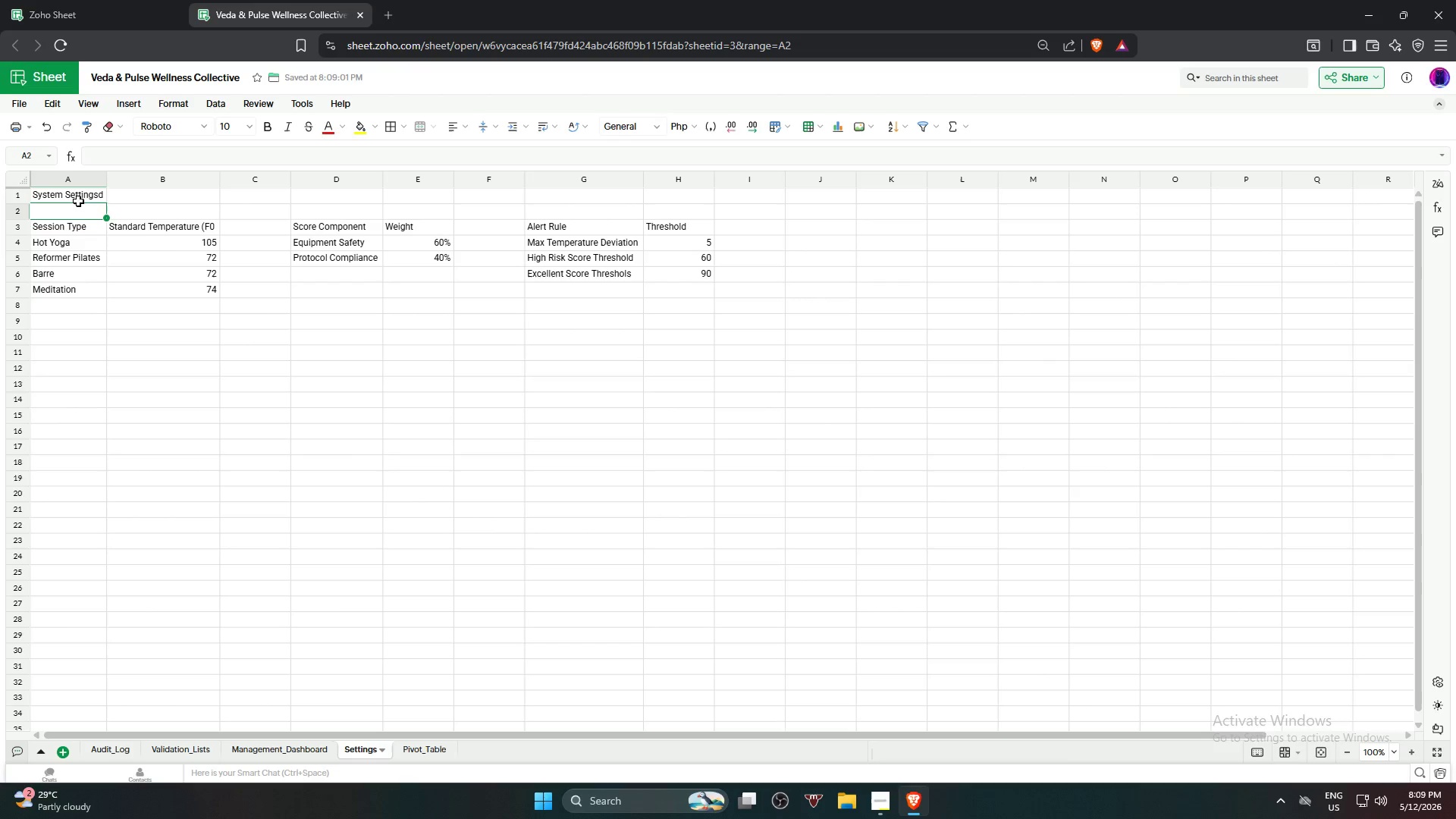 
left_click([80, 202])
 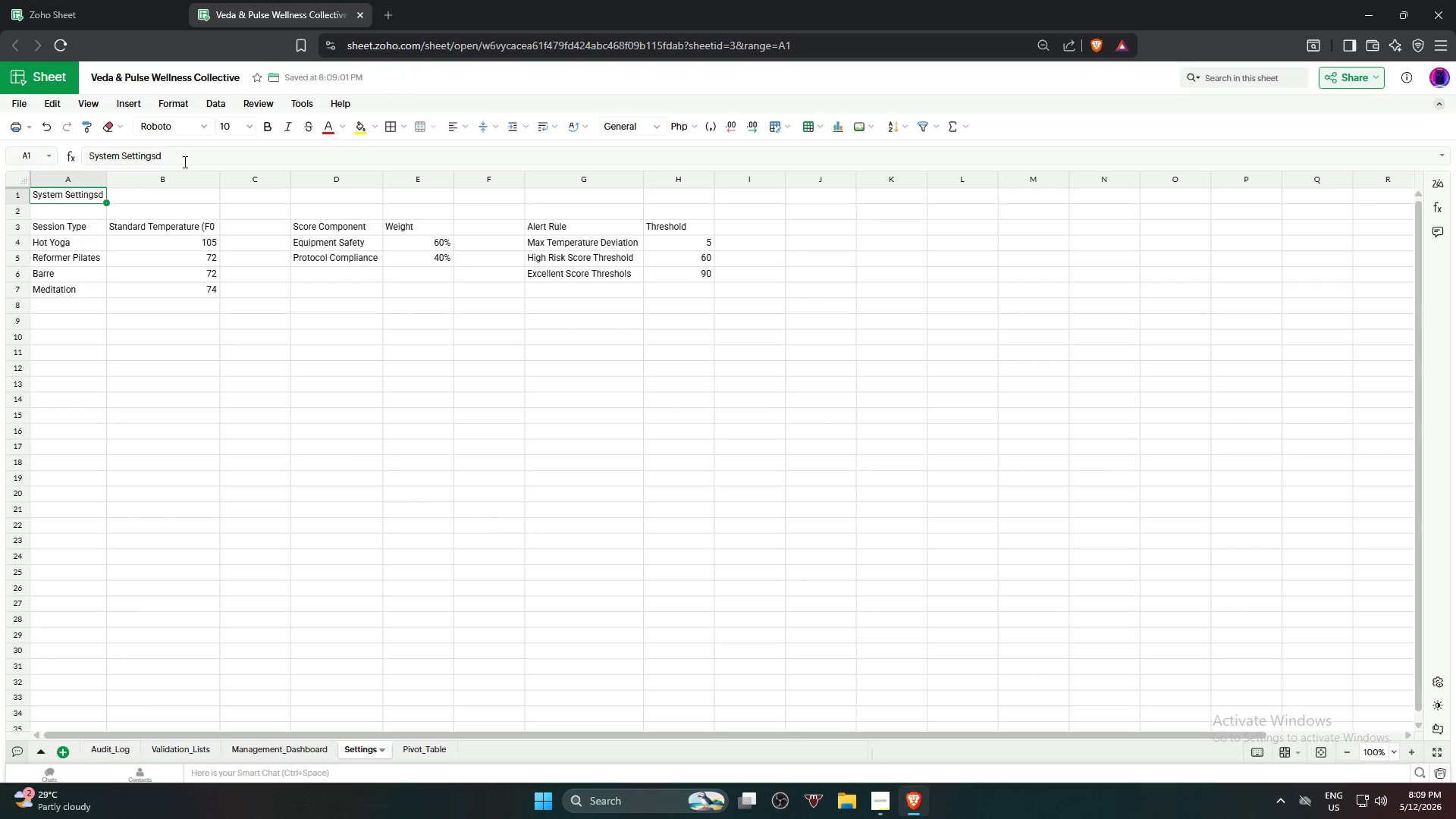 
left_click([197, 151])
 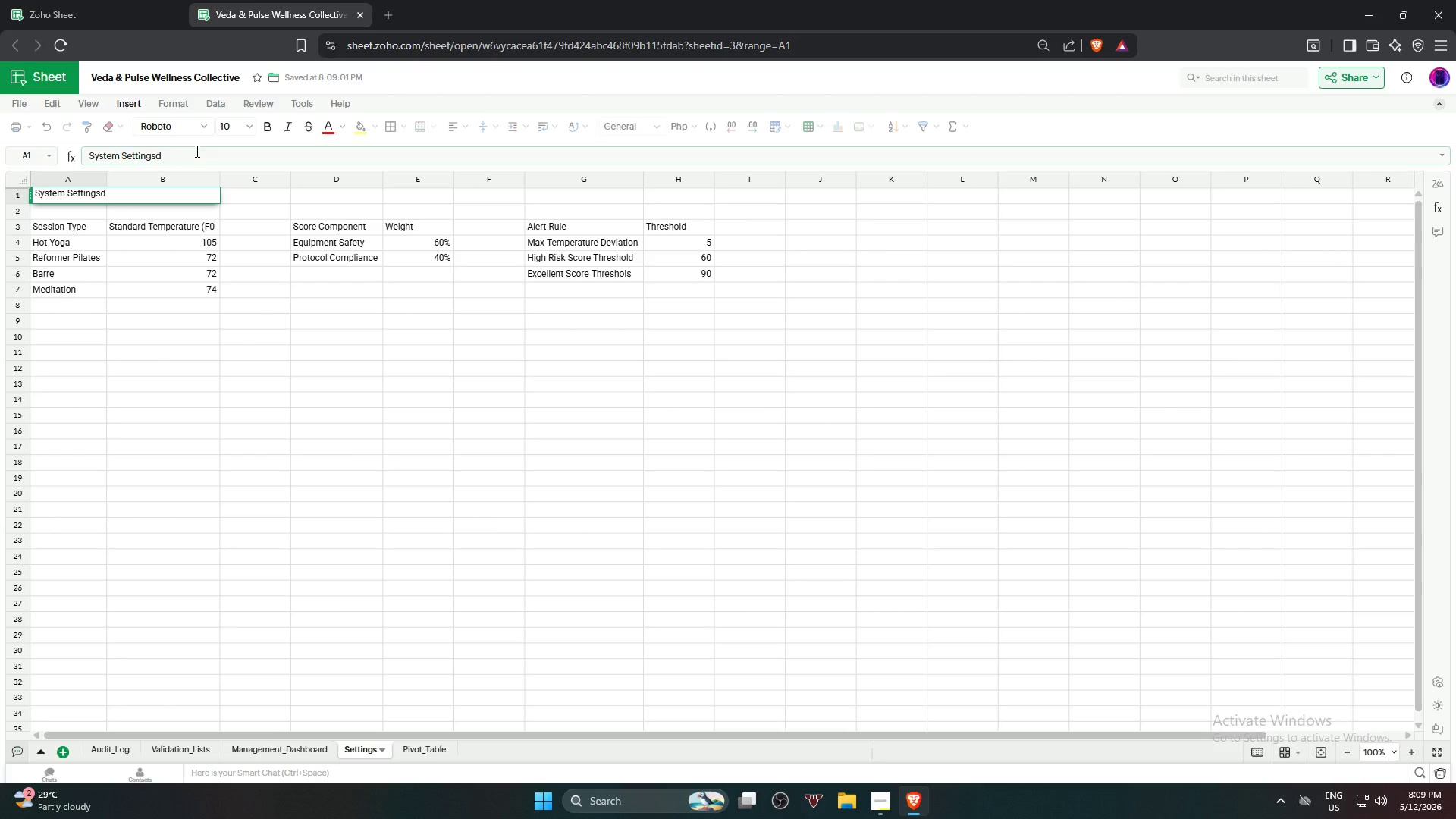 
key(Backspace)
 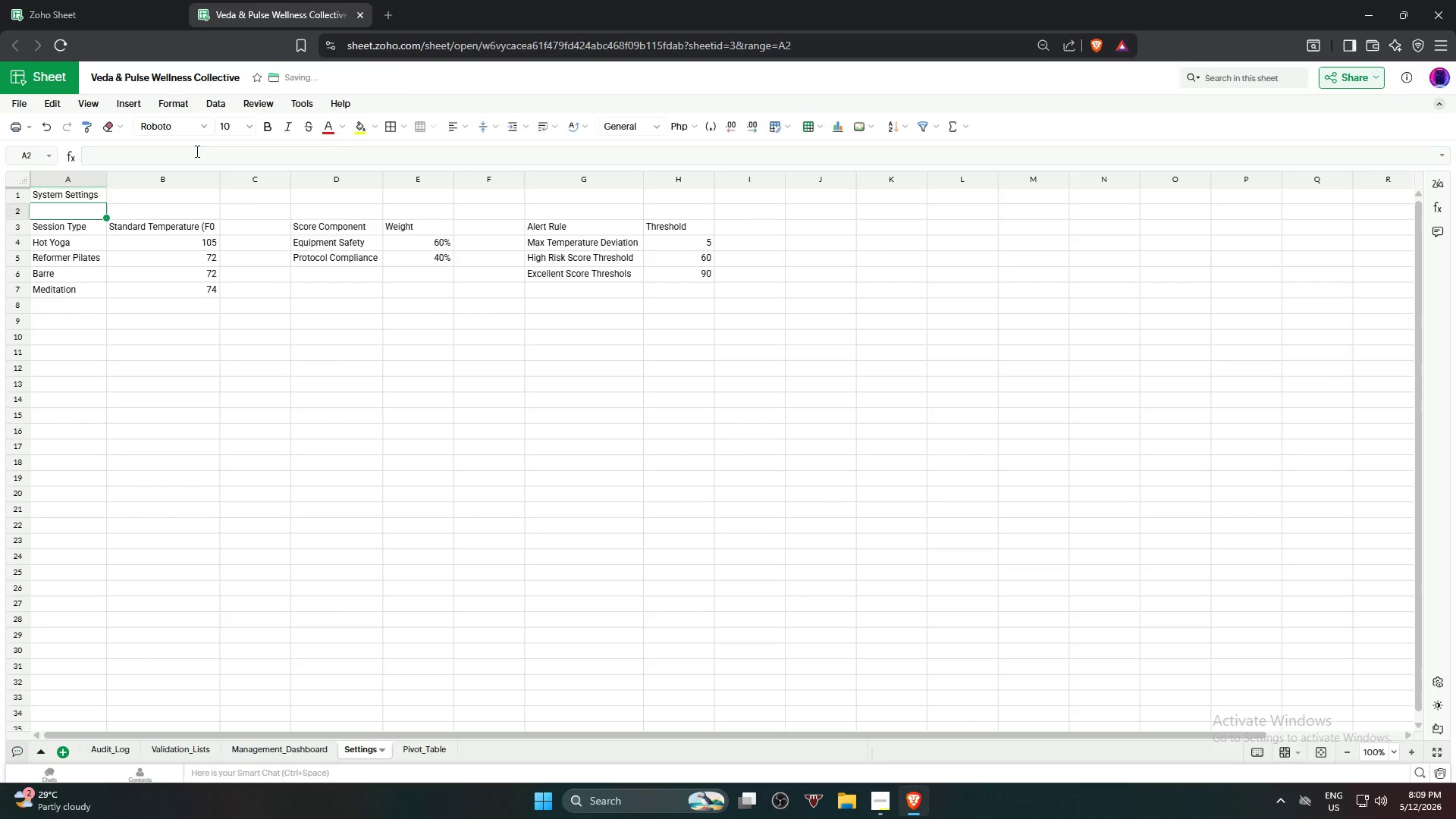 
key(Enter)
 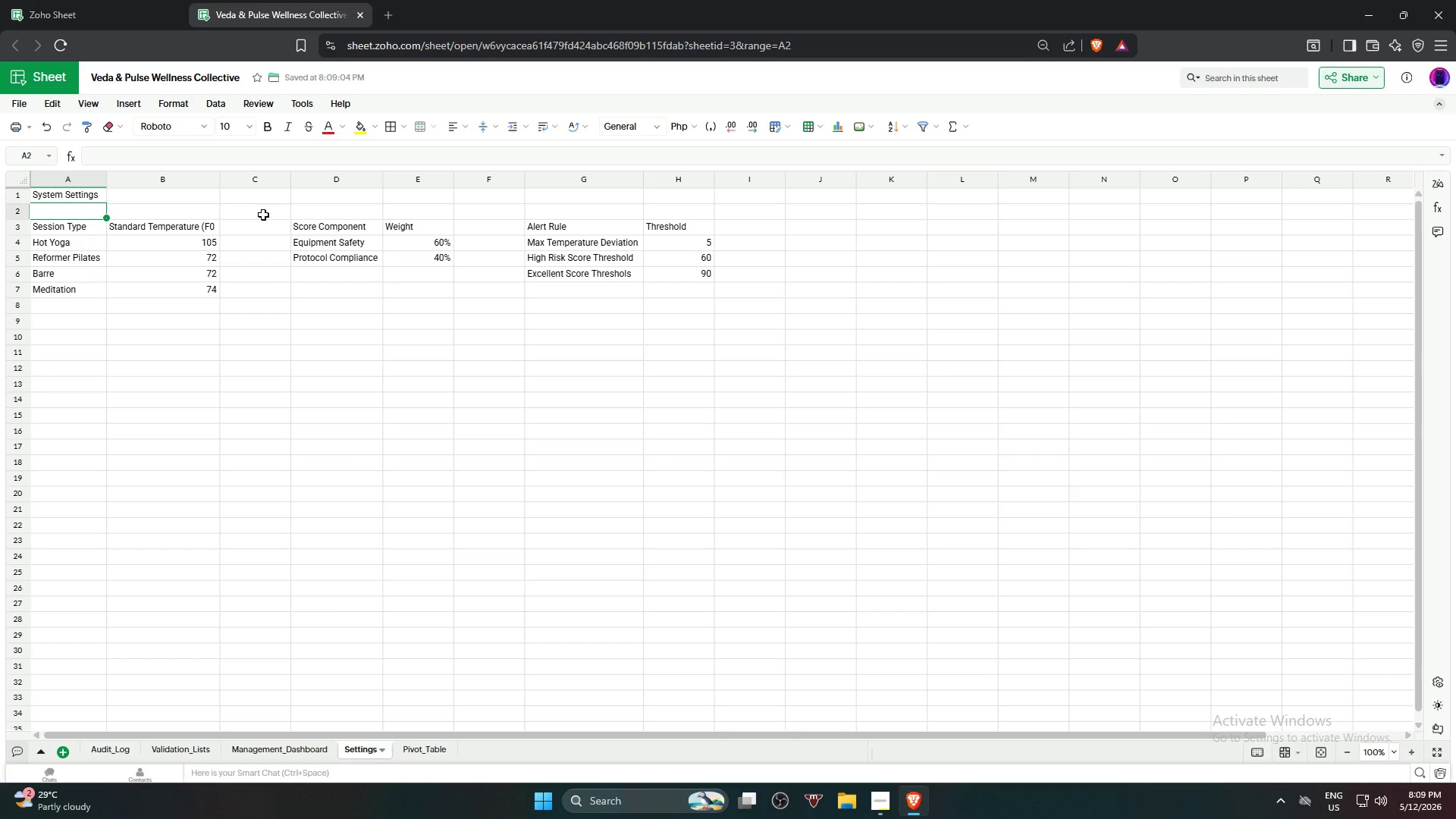 
wait(21.34)
 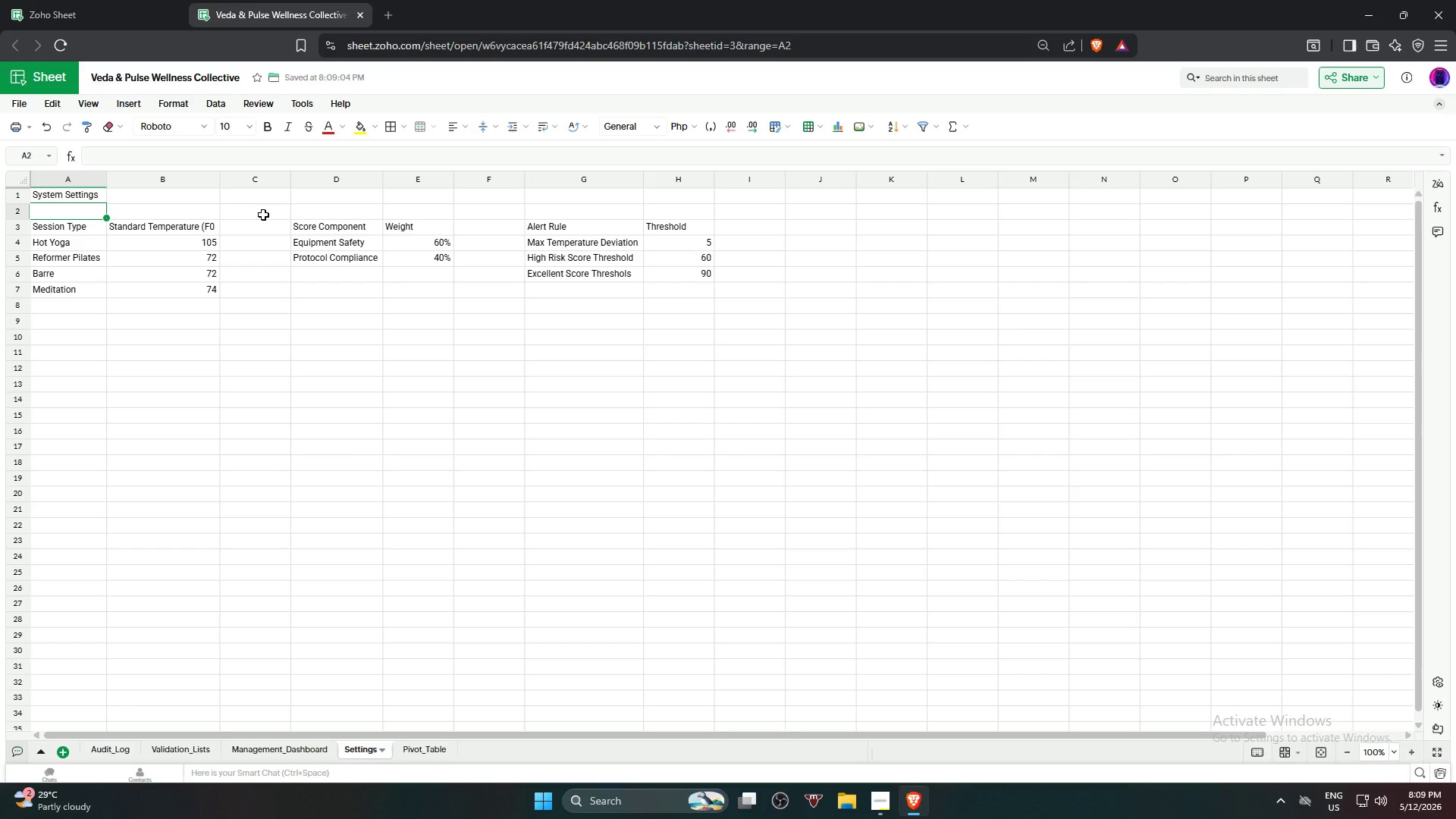 
key(Alt+AltLeft)
 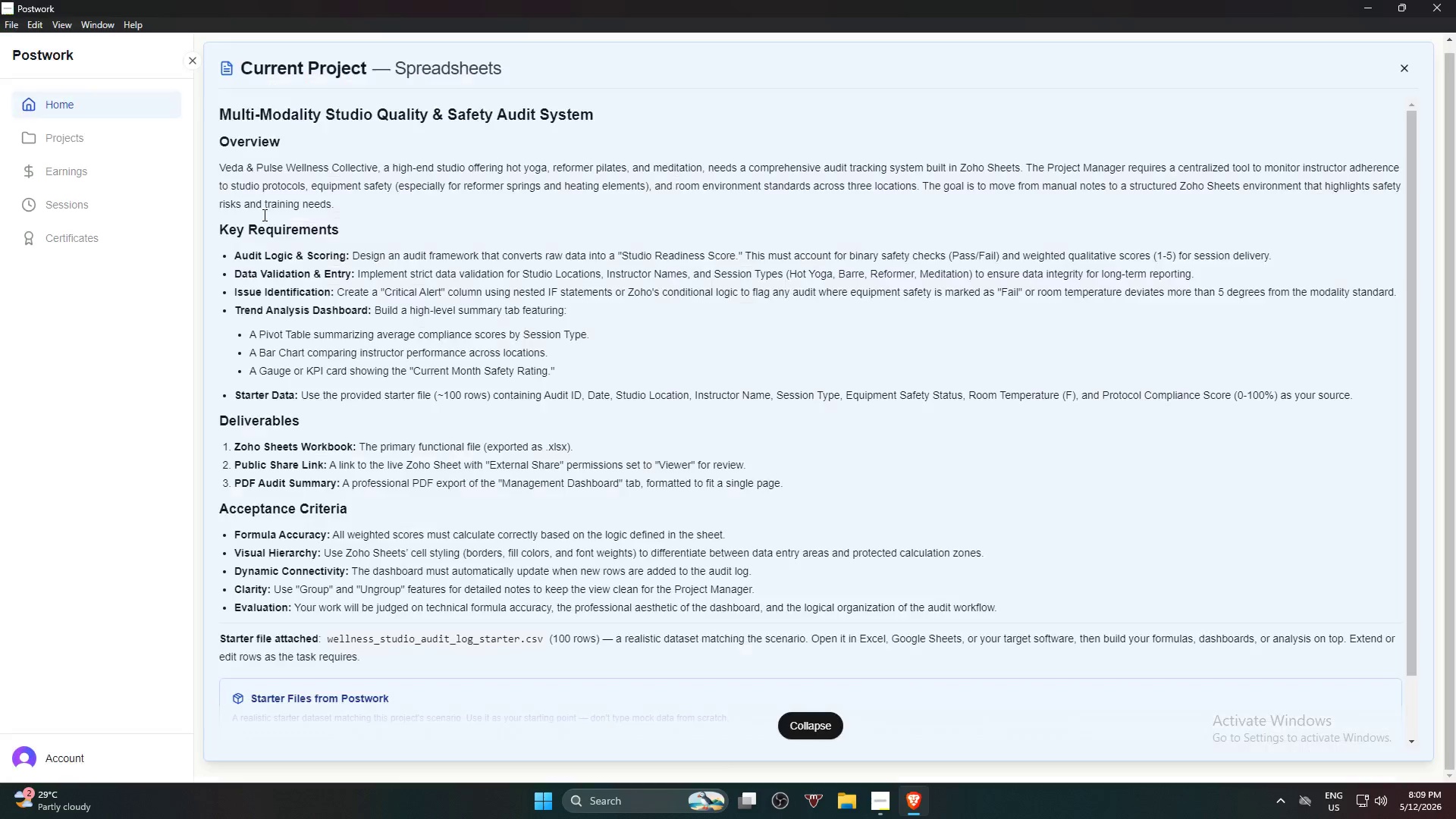 
key(Alt+Tab)